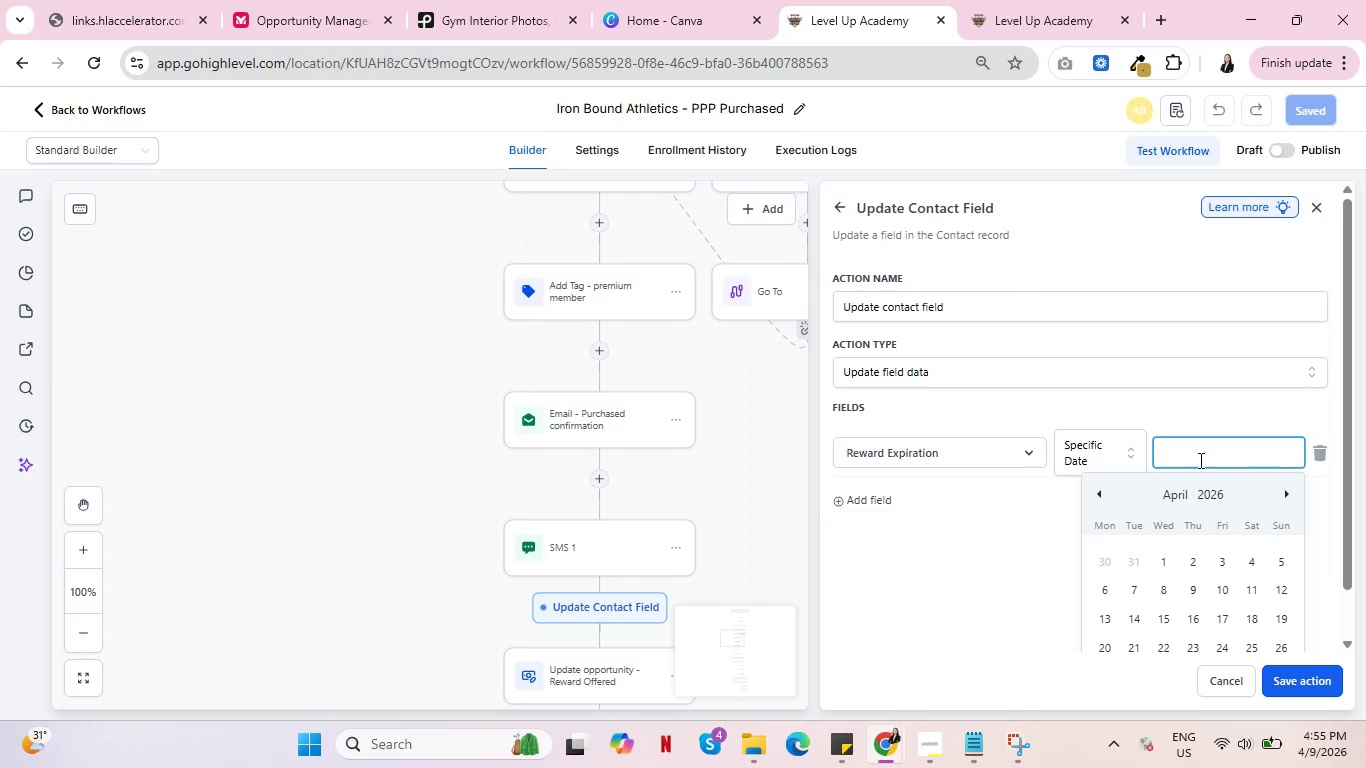 
left_click([1082, 453])
 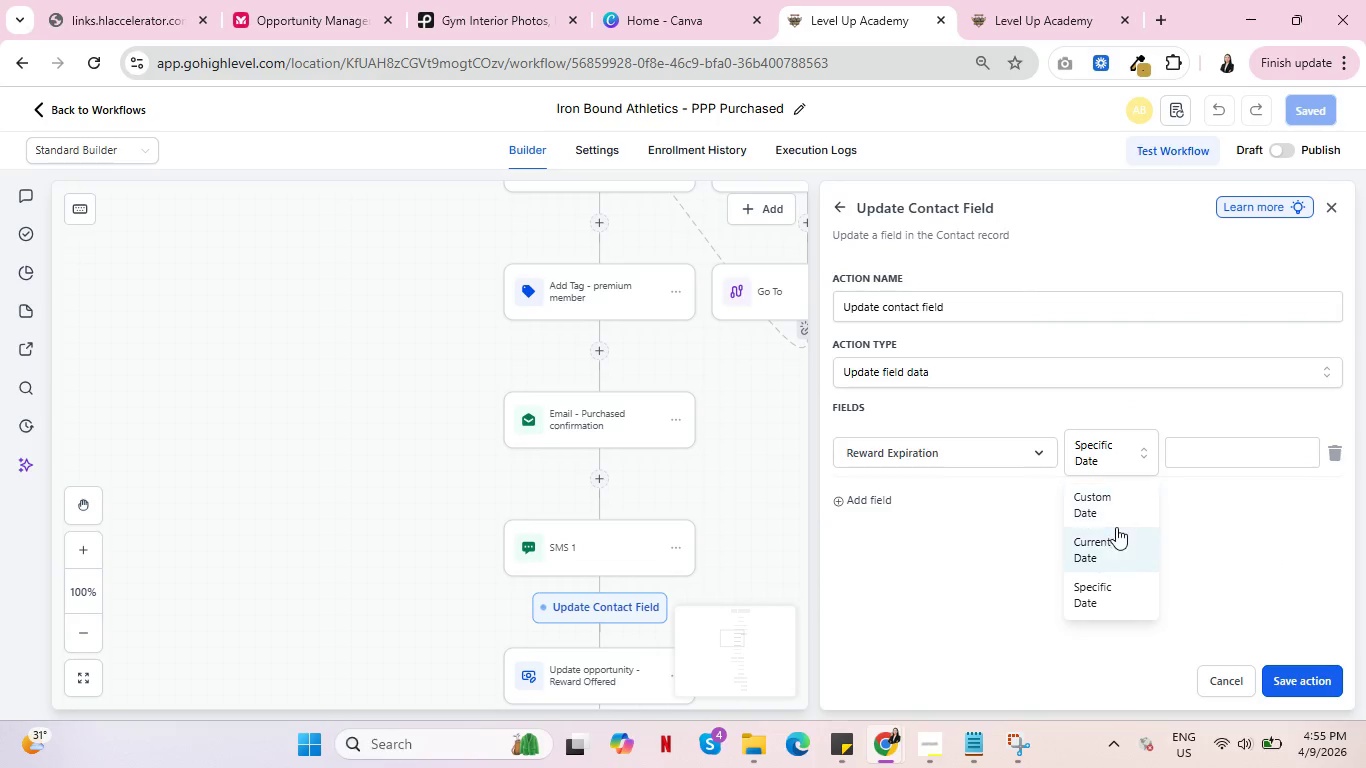 
left_click([1117, 497])
 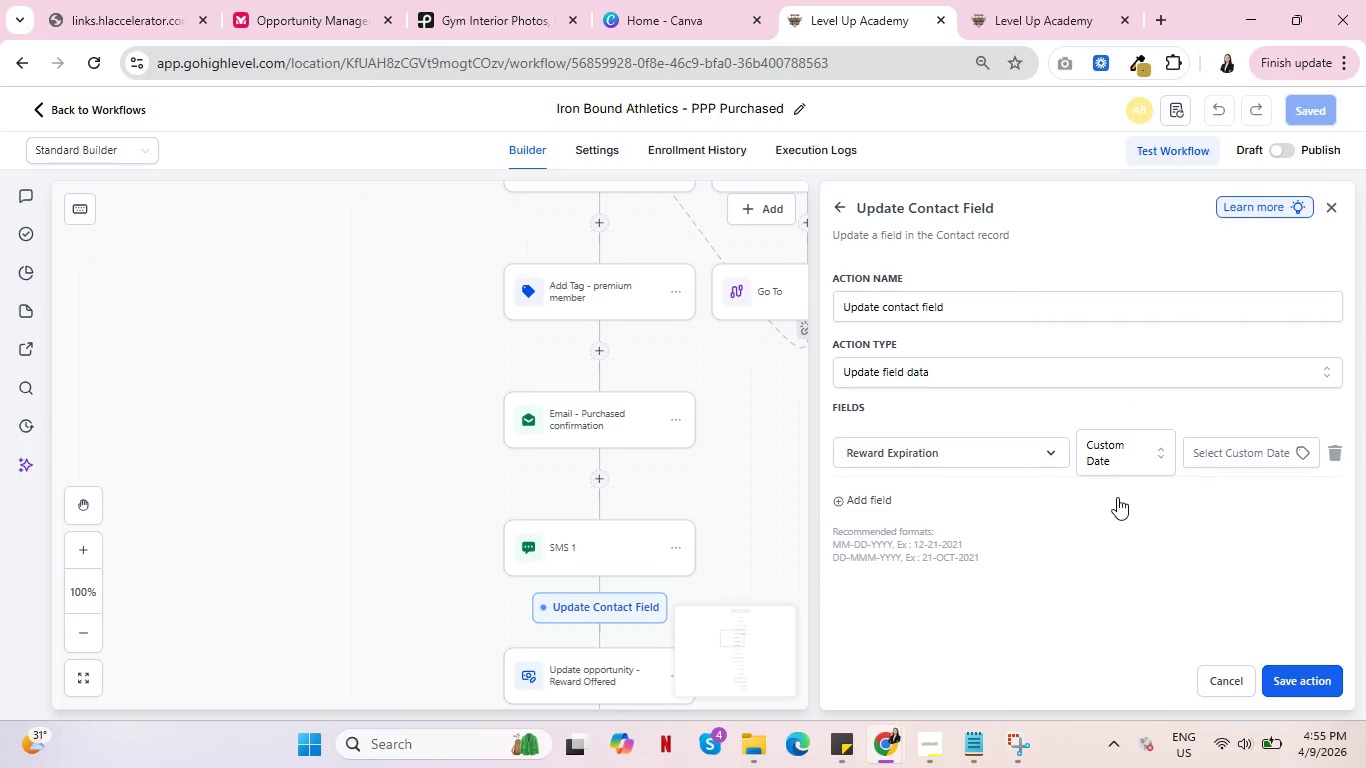 
mouse_move([1195, 479])
 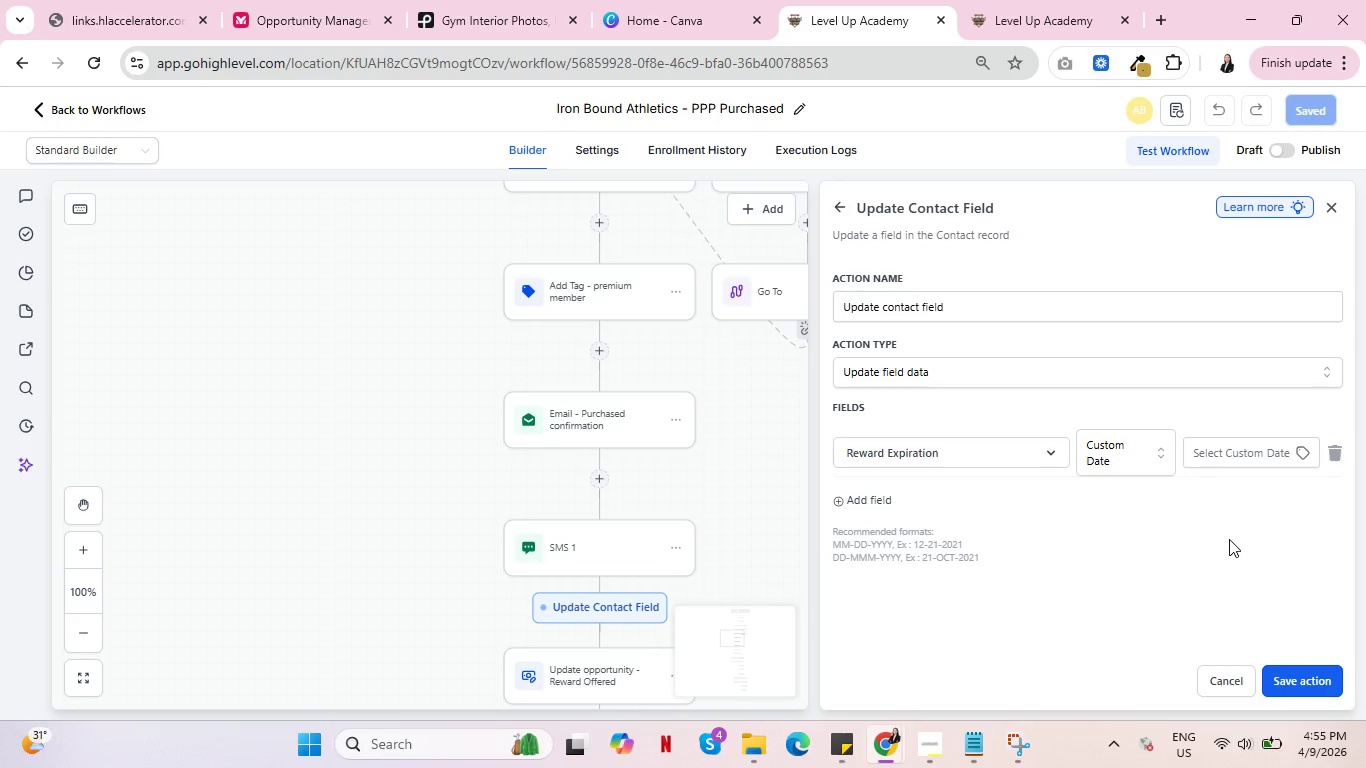 
key(Control+ControlLeft)
 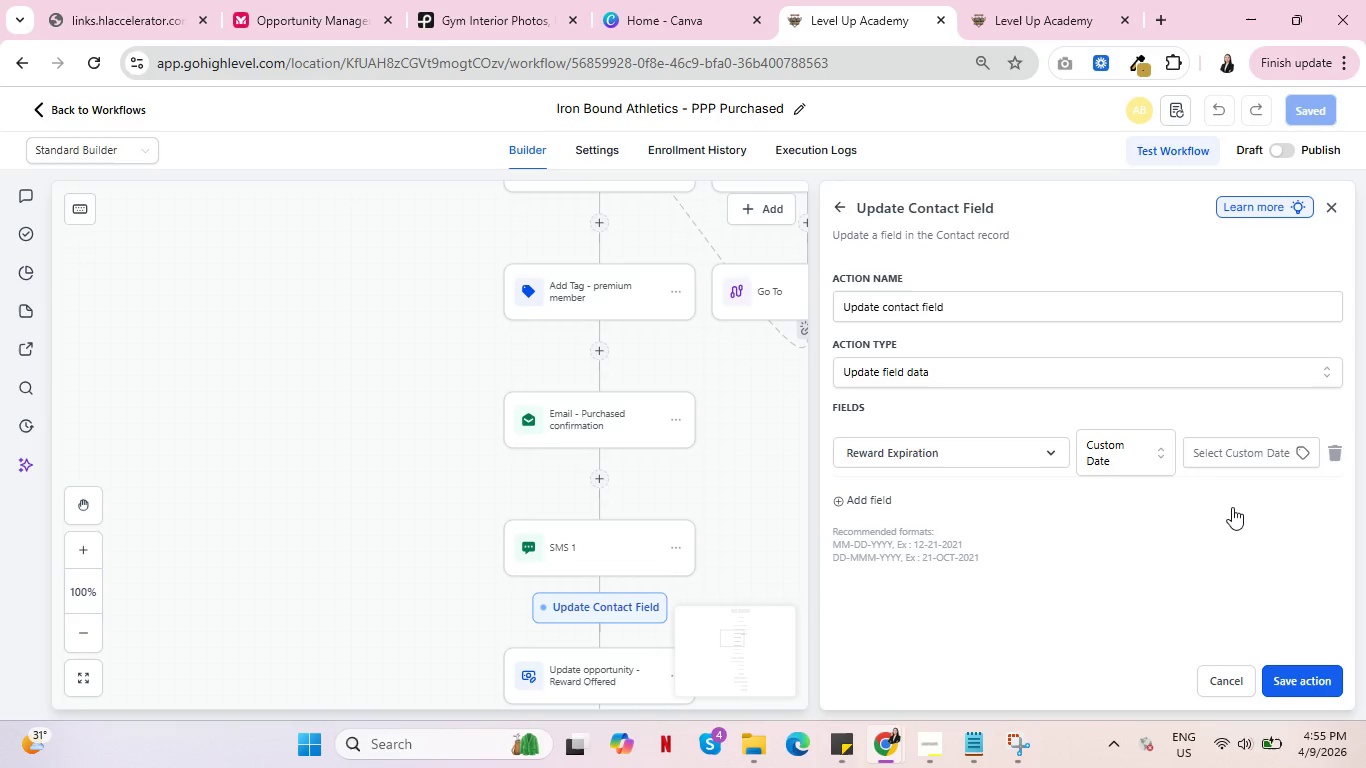 
wait(8.48)
 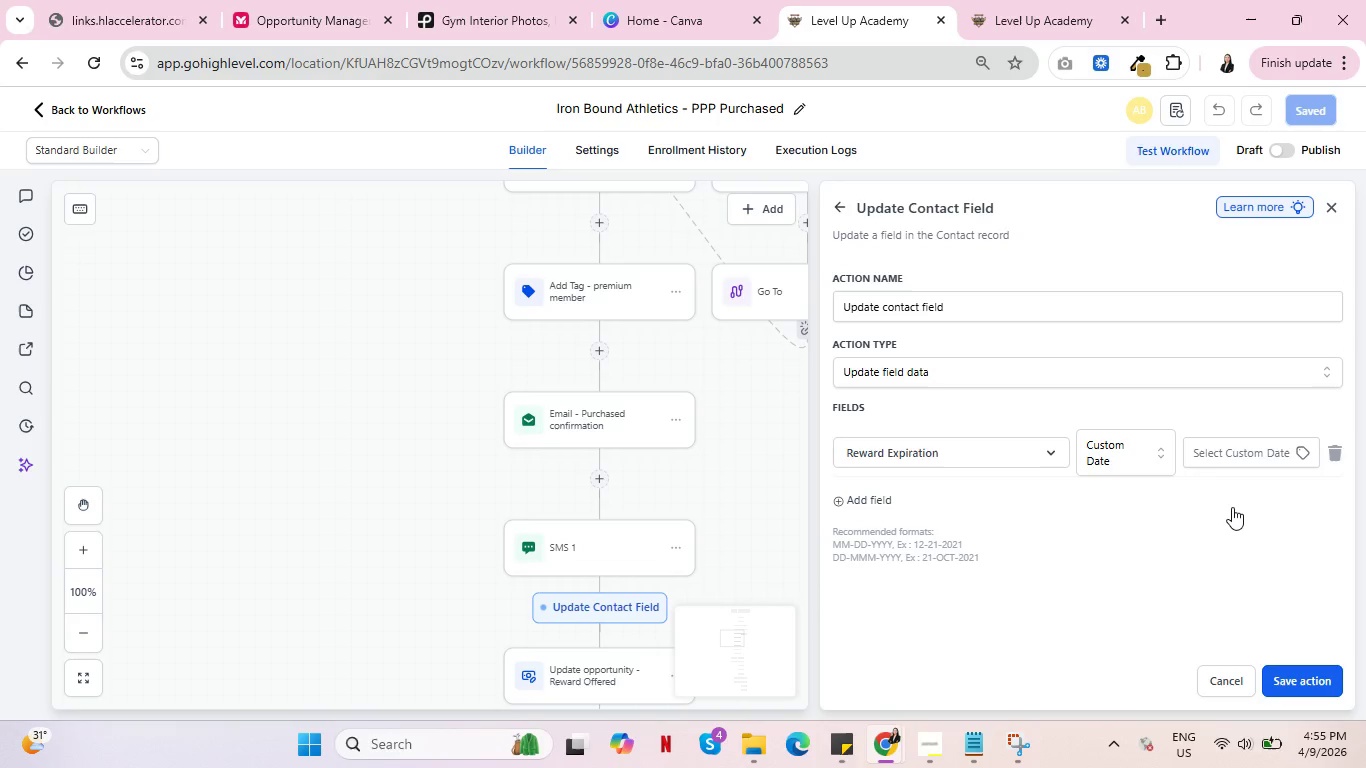 
scroll: coordinate [720, 540], scroll_direction: down, amount: 6.0
 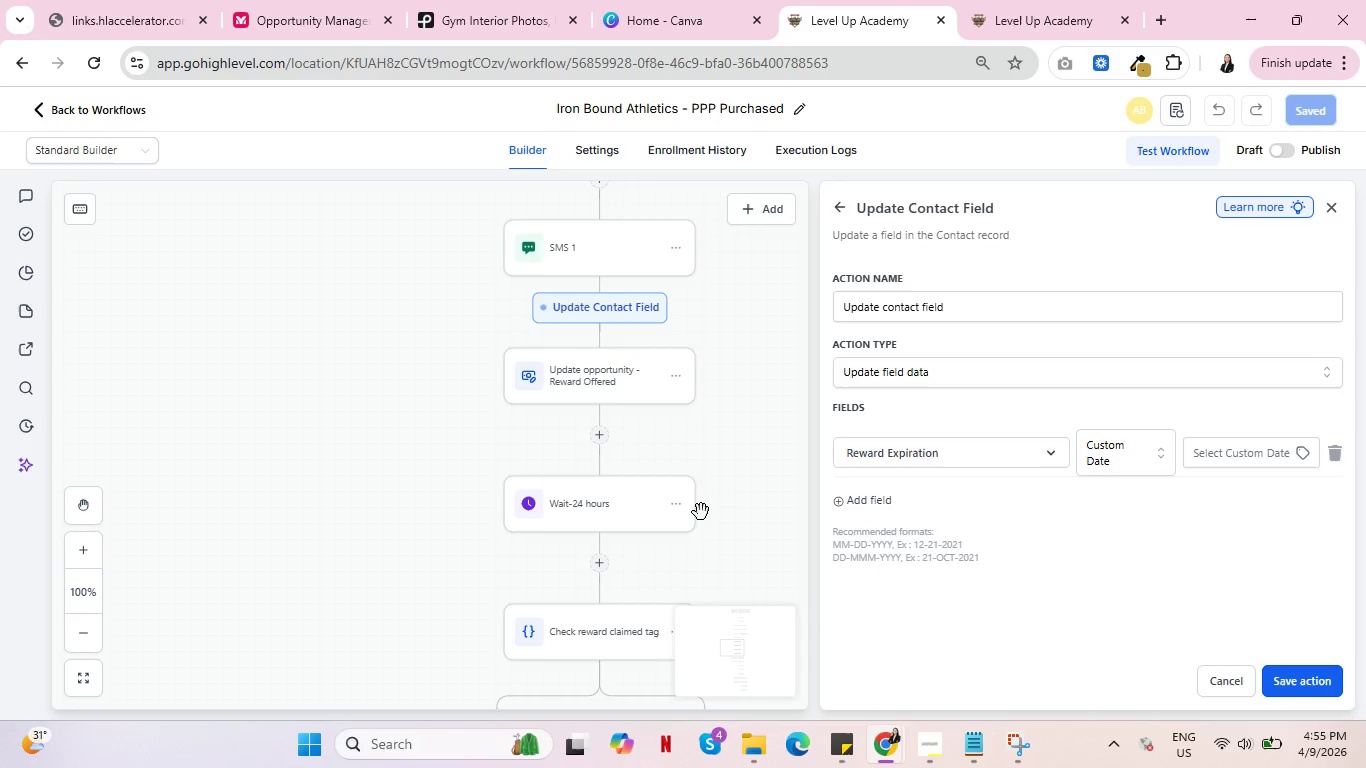 
left_click([1263, 461])
 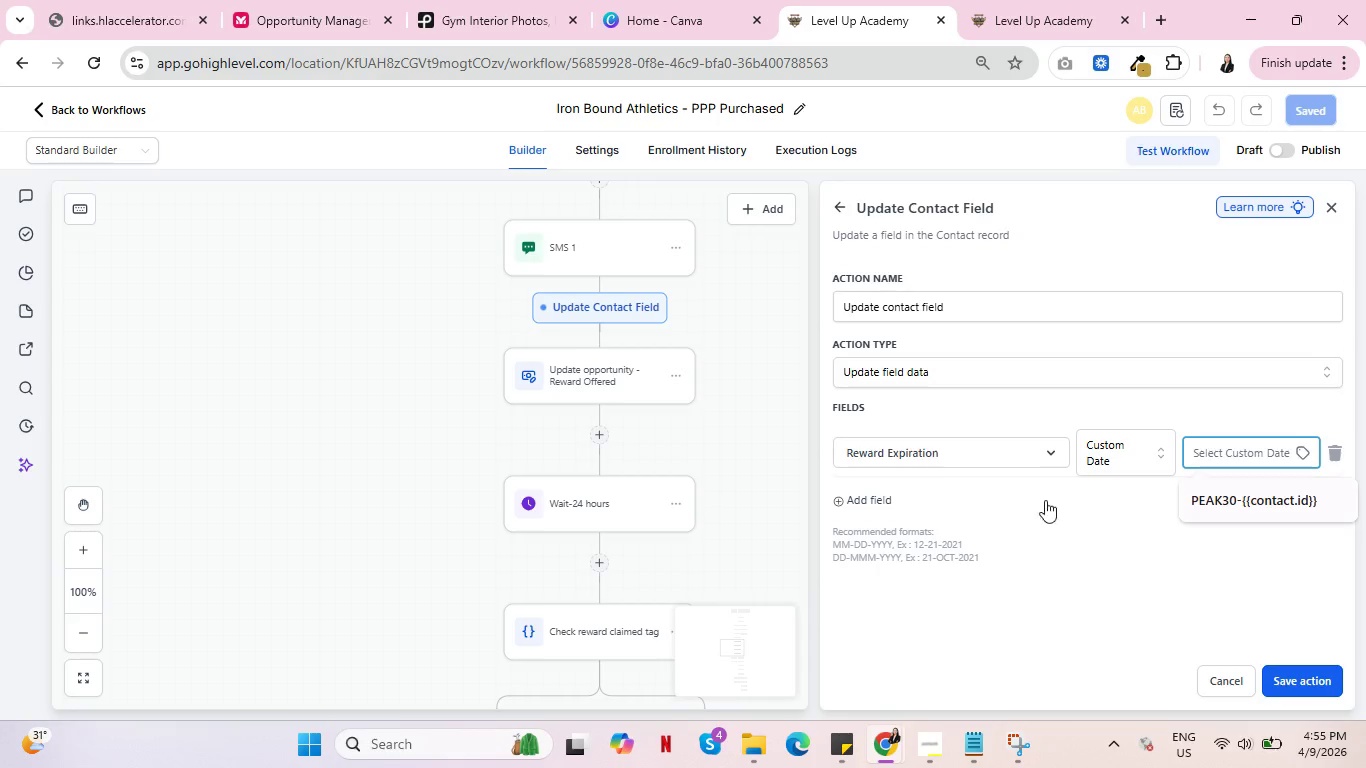 
left_click_drag(start_coordinate=[890, 533], to_coordinate=[941, 533])
 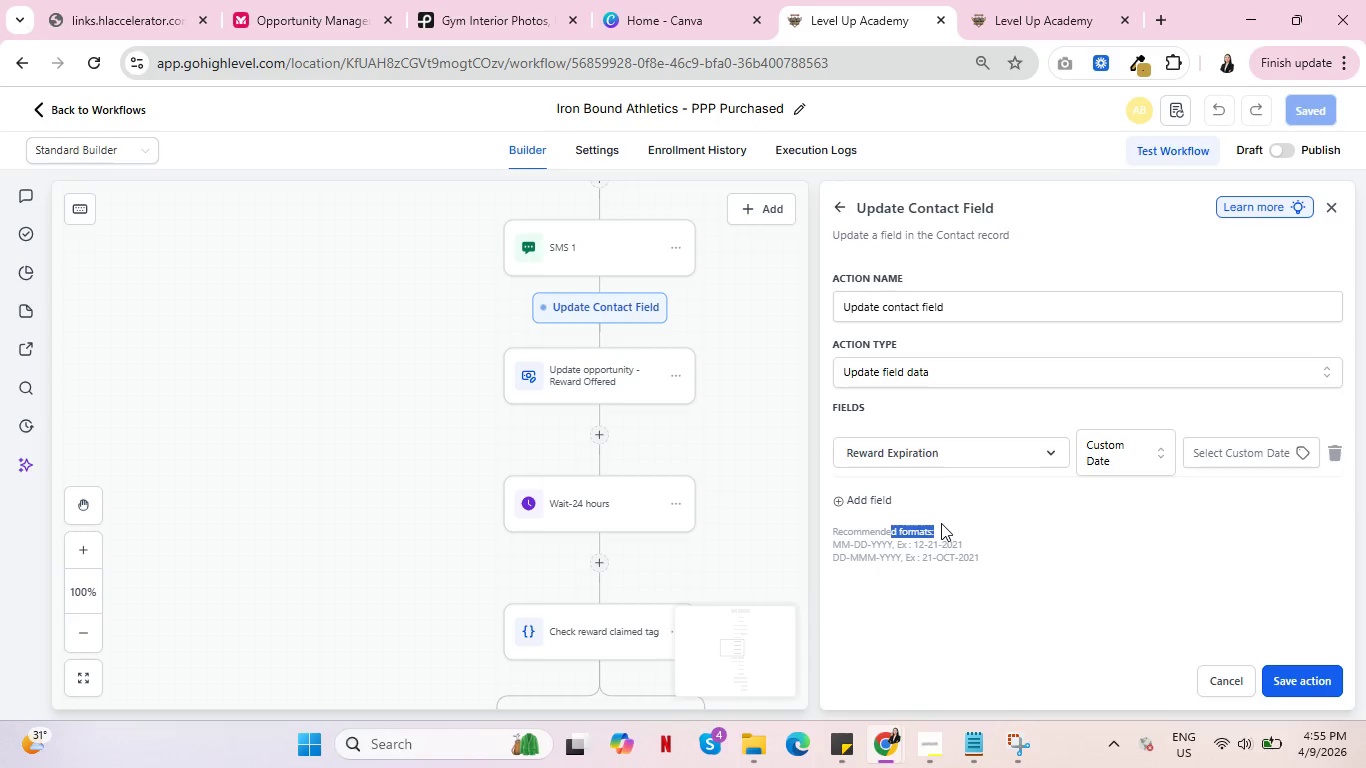 
wait(5.03)
 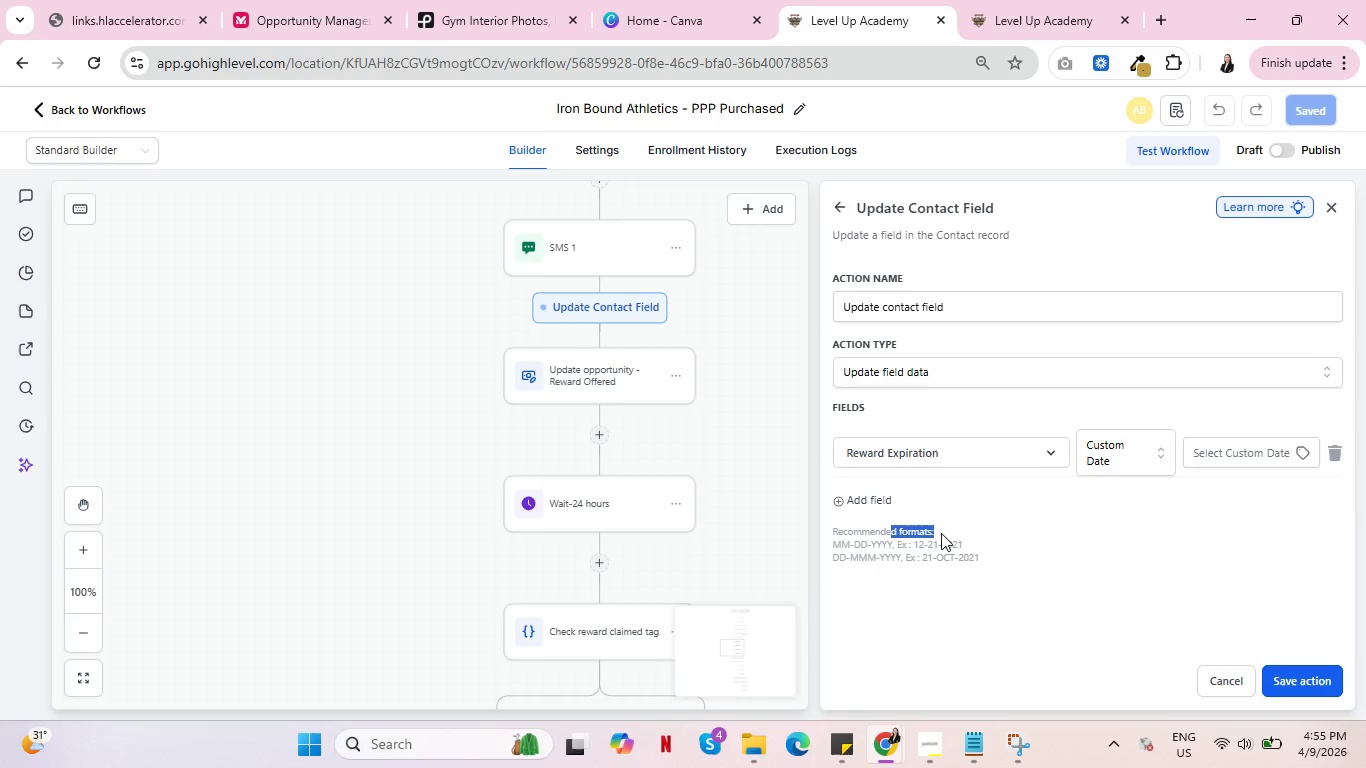 
scroll: coordinate [683, 604], scroll_direction: down, amount: 2.0
 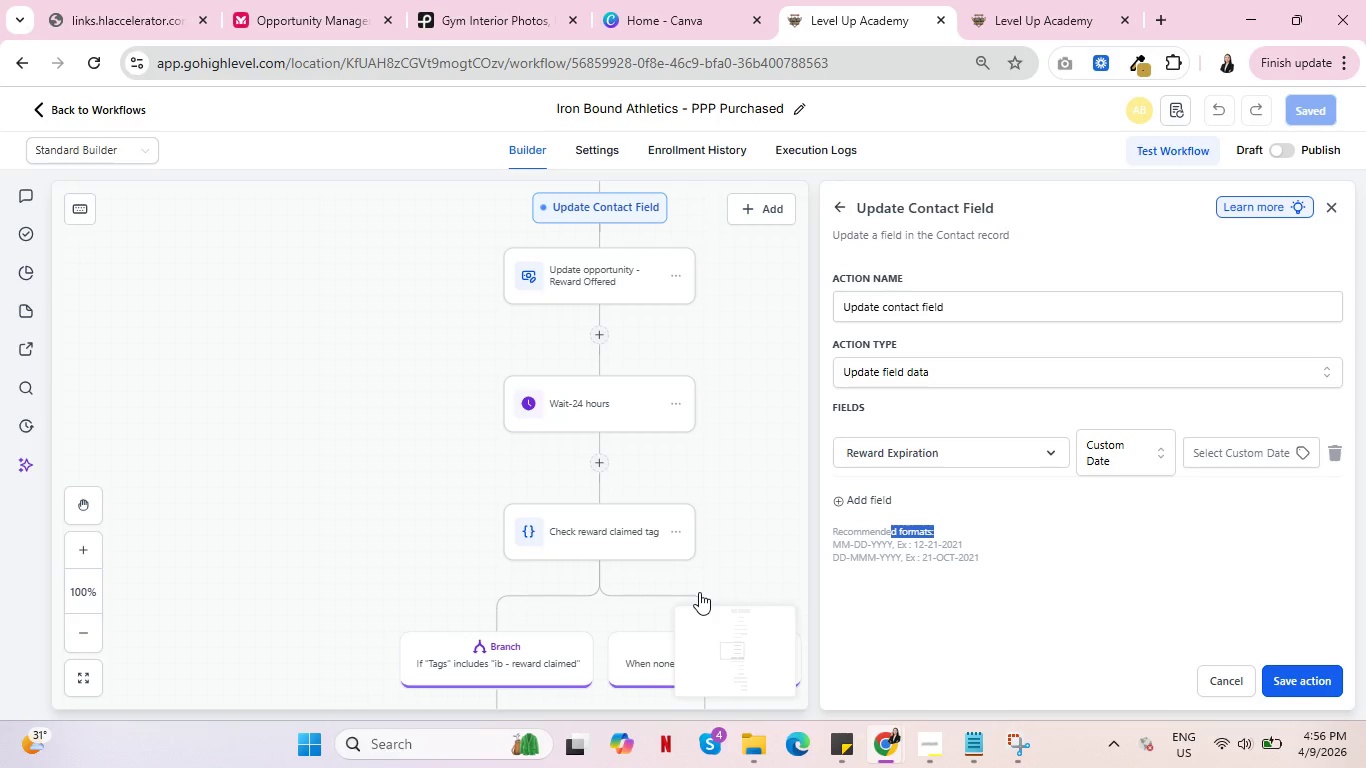 
wait(17.64)
 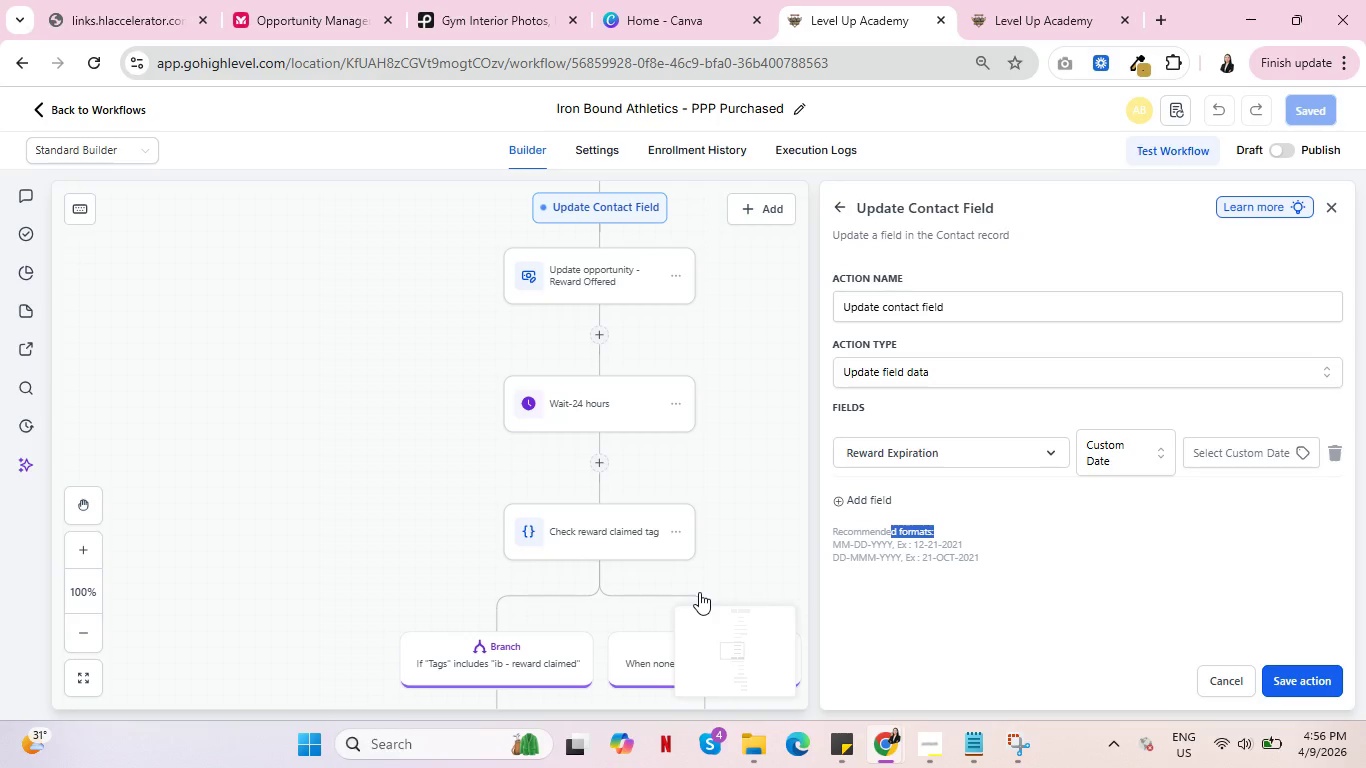 
left_click_drag(start_coordinate=[945, 0], to_coordinate=[955, 0])
 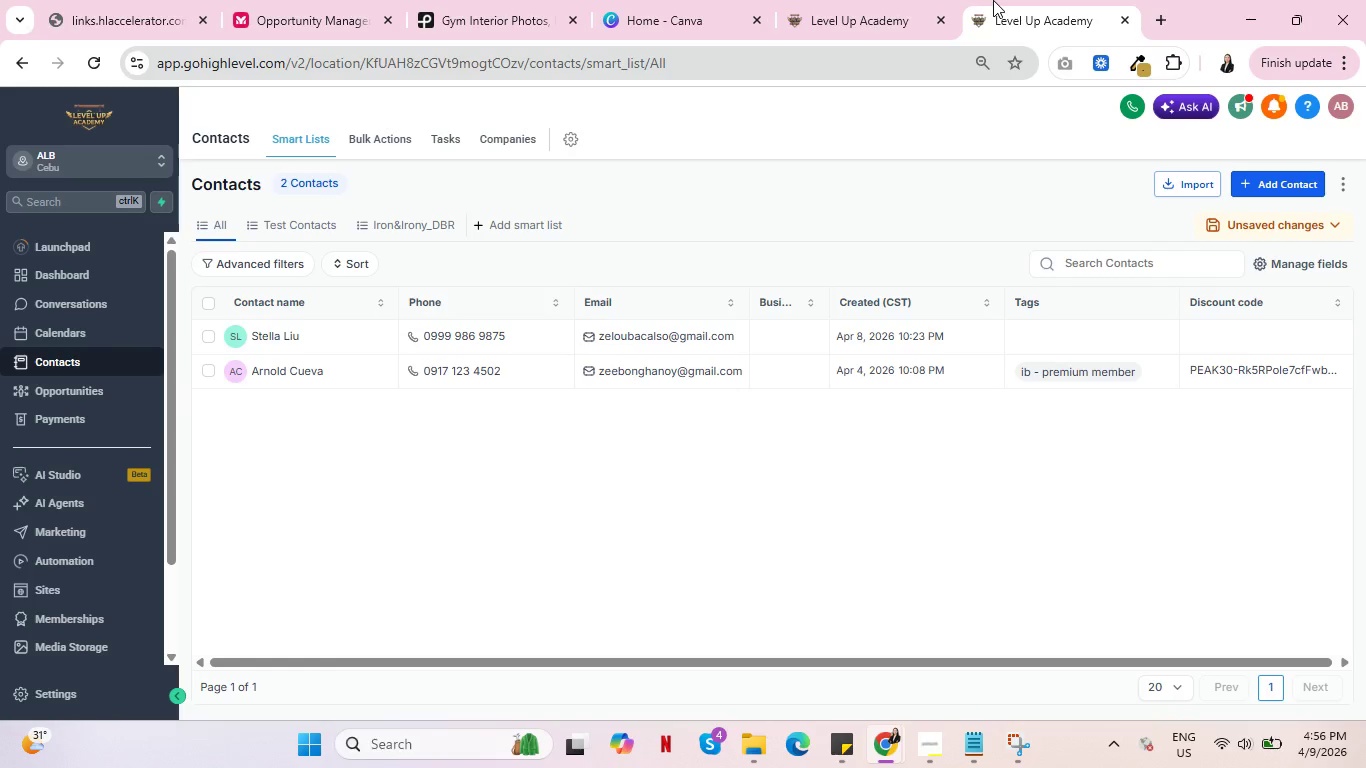 
wait(27.31)
 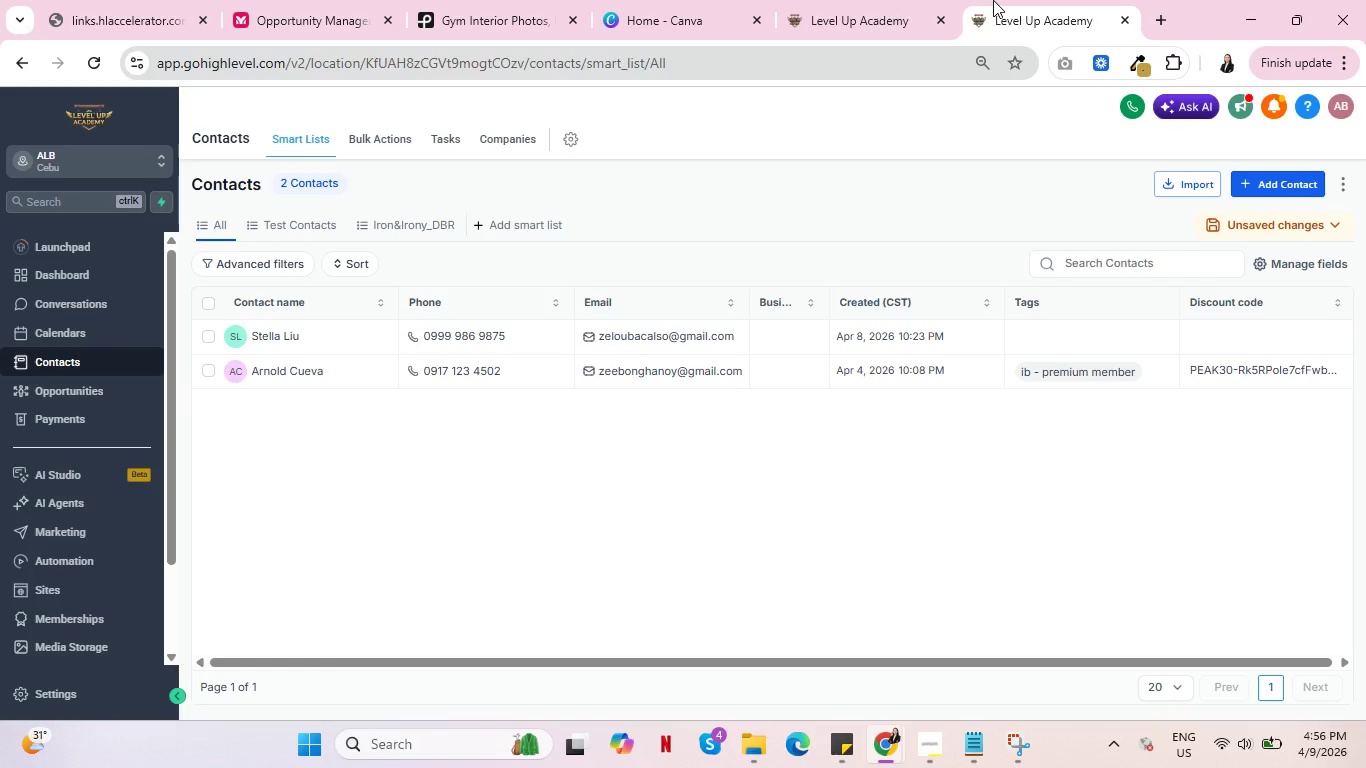 
left_click([869, 7])
 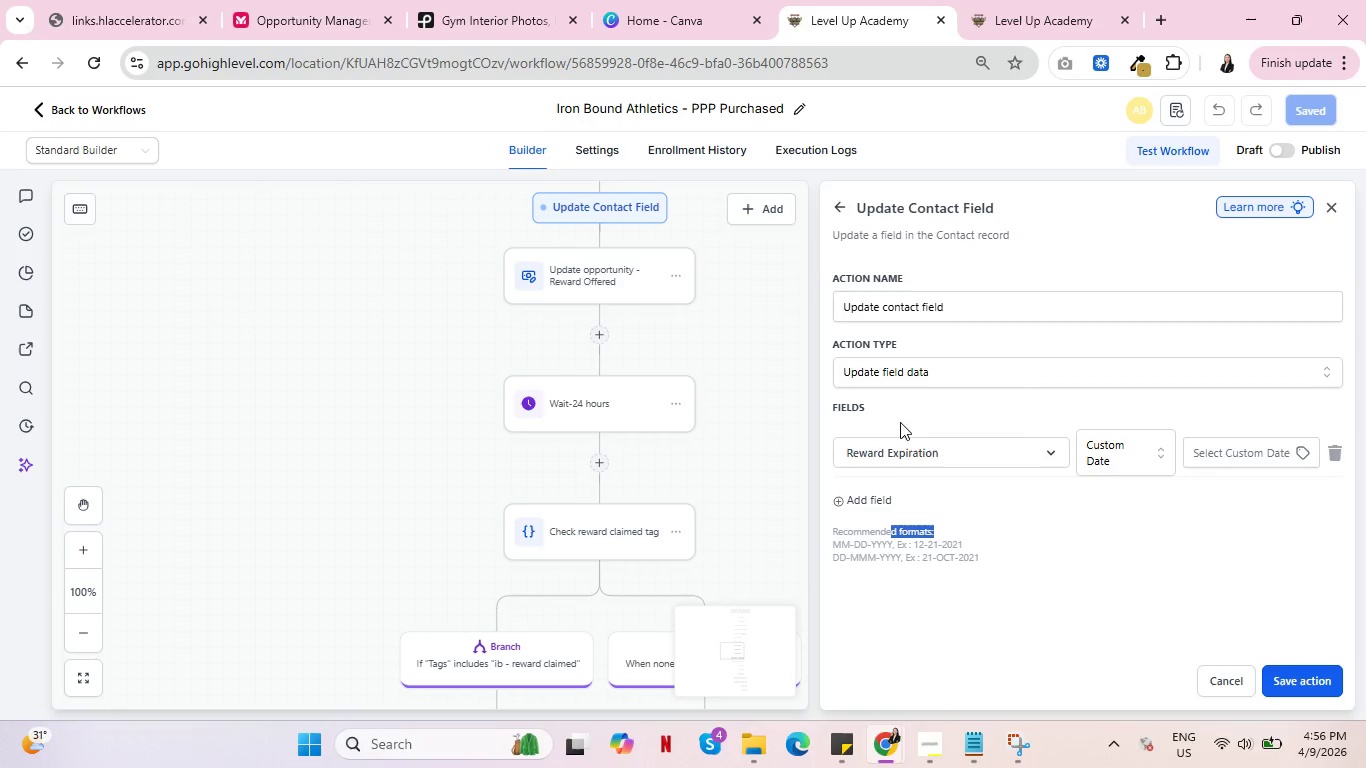 
scroll: coordinate [1101, 470], scroll_direction: down, amount: 4.0
 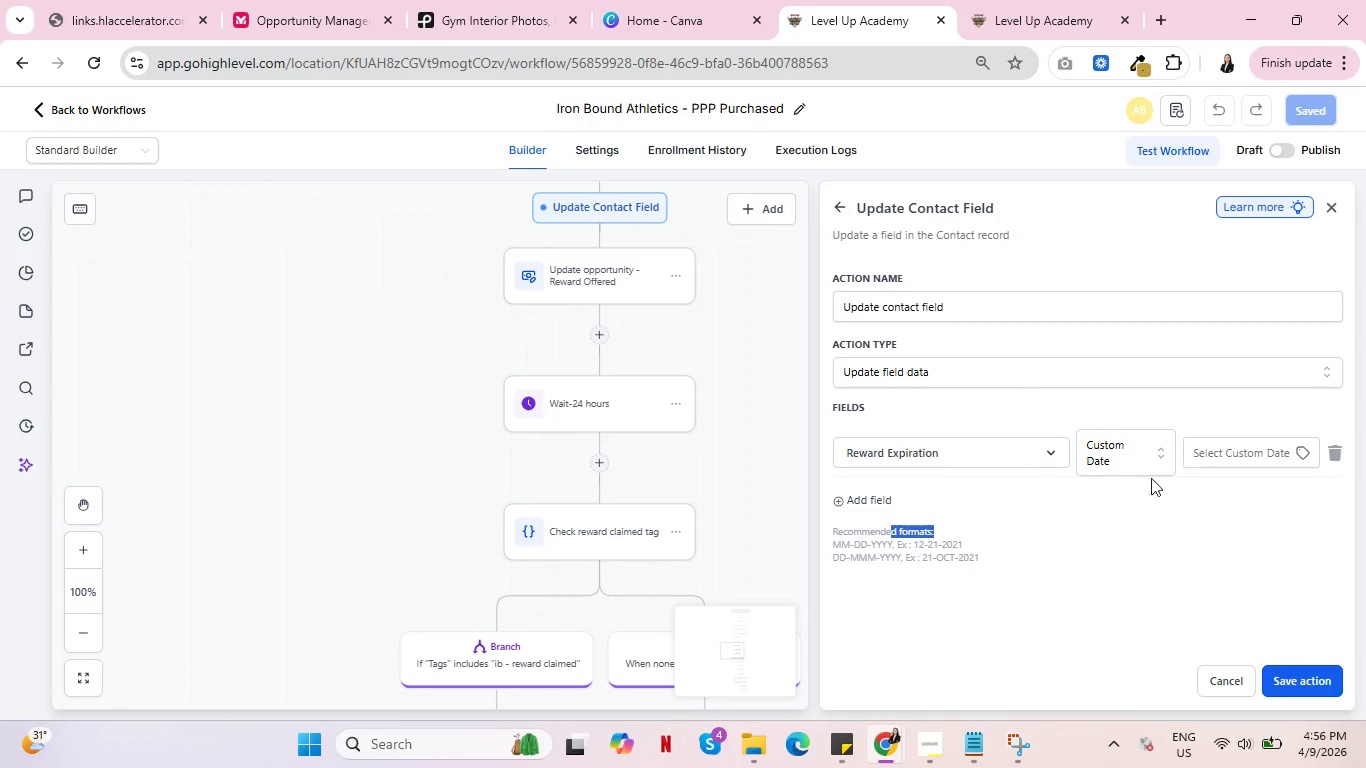 
left_click([1218, 461])
 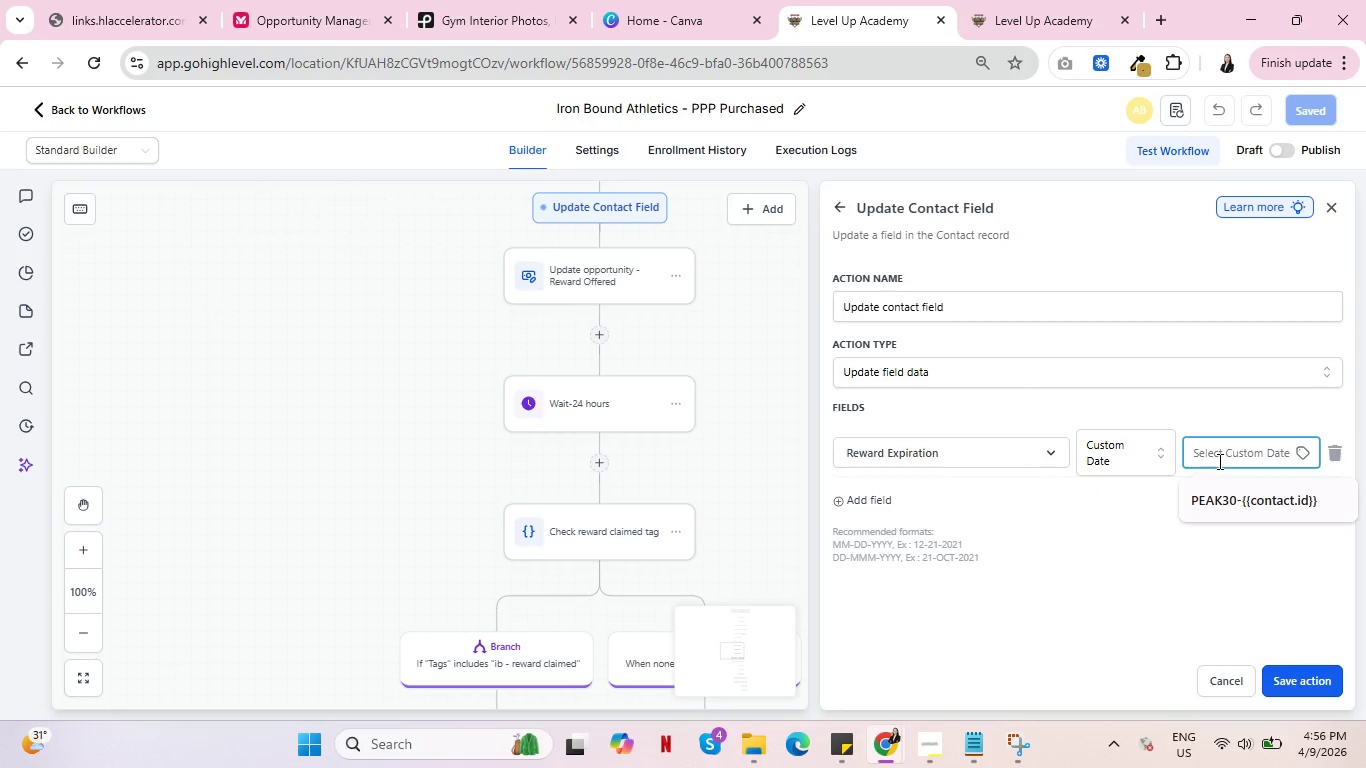 
left_click([1080, 559])
 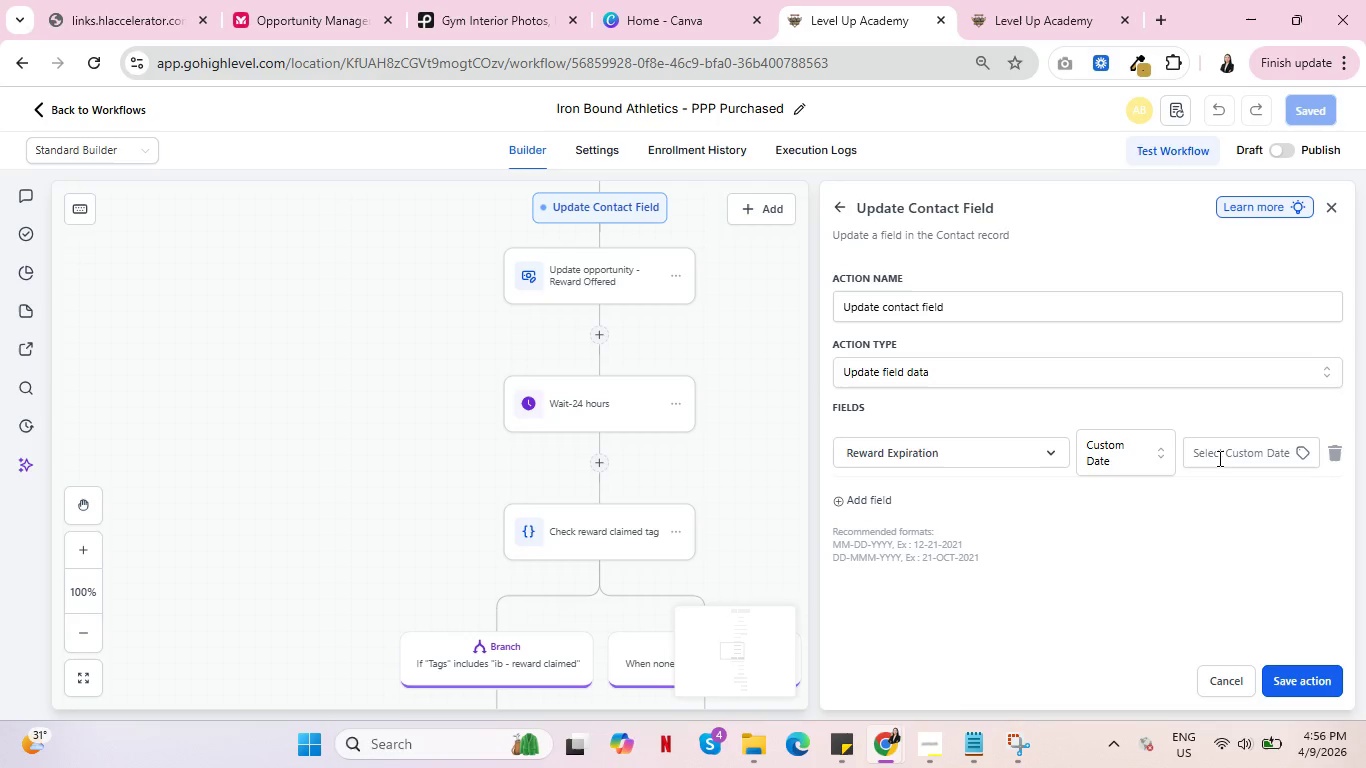 
wait(6.36)
 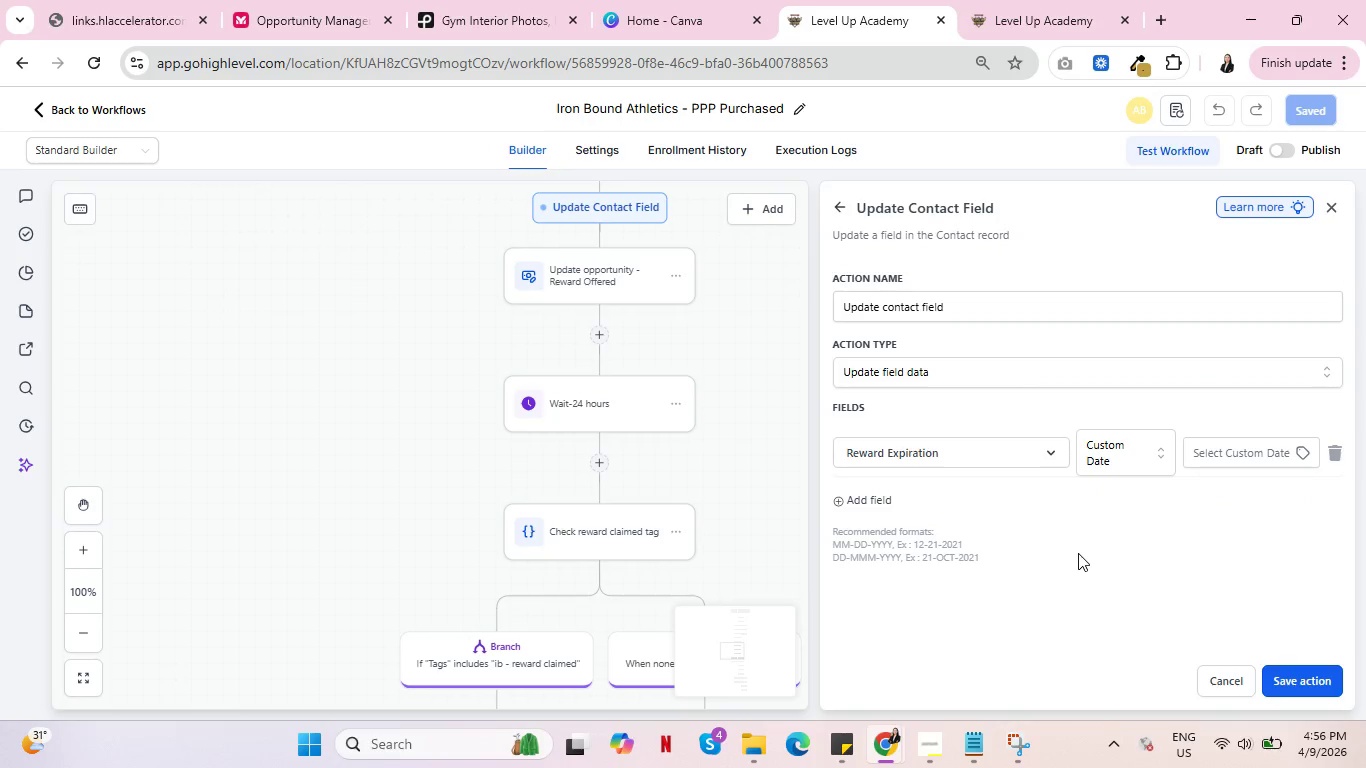 
left_click([1221, 458])
 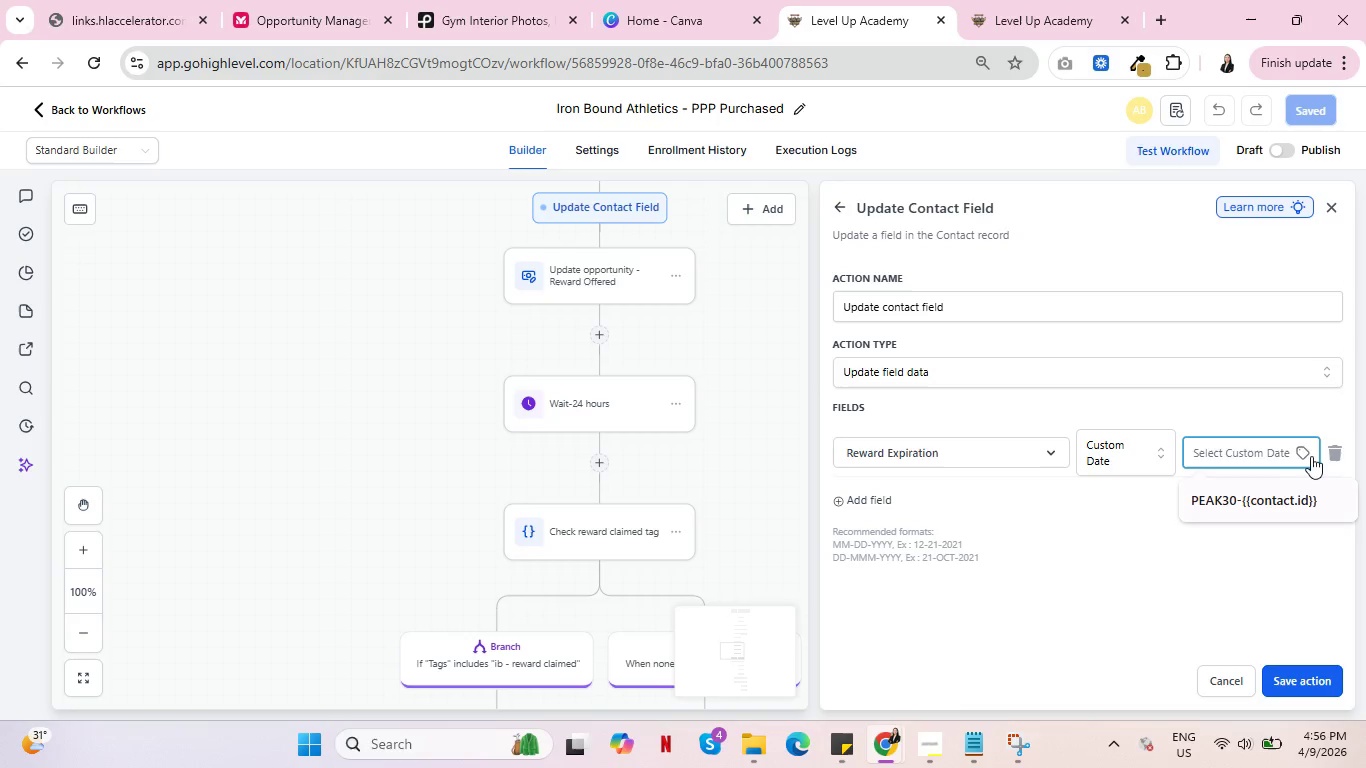 
left_click([1305, 448])
 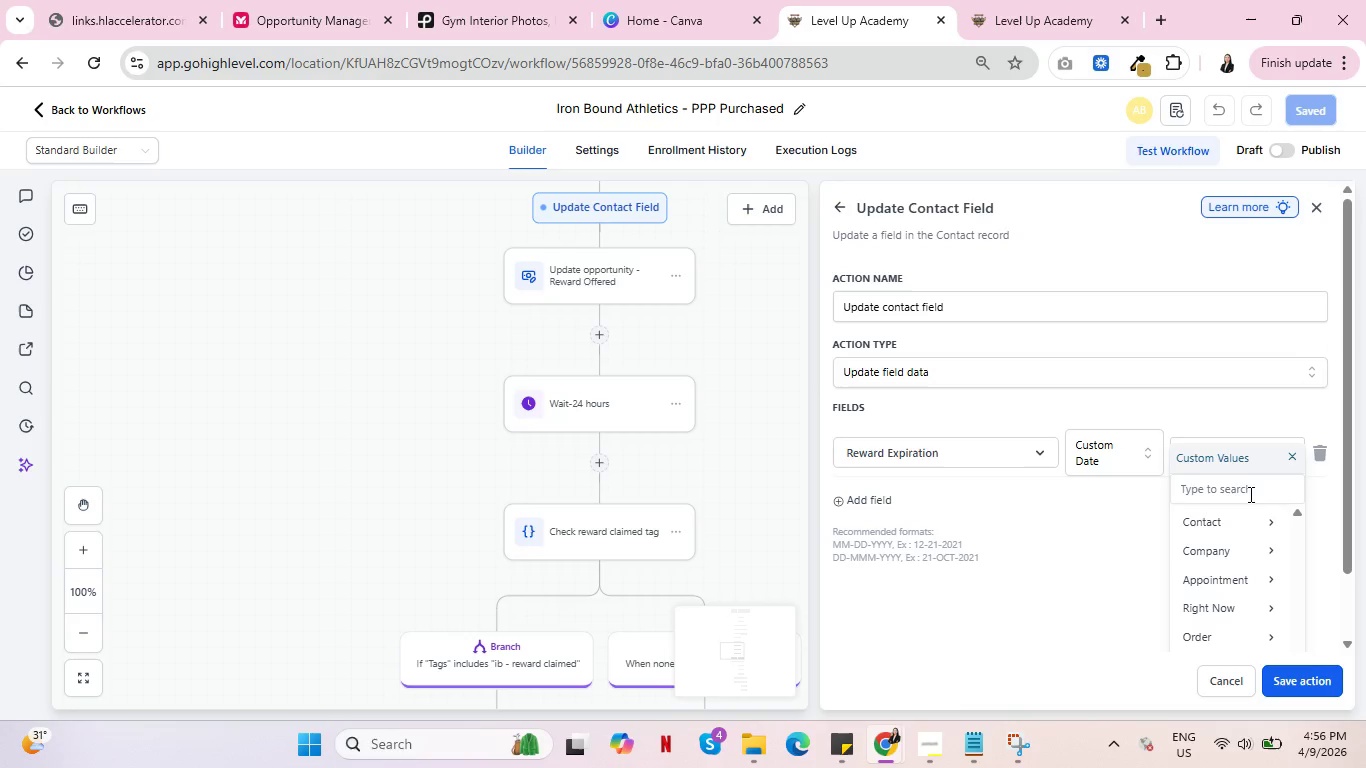 
left_click([1254, 523])
 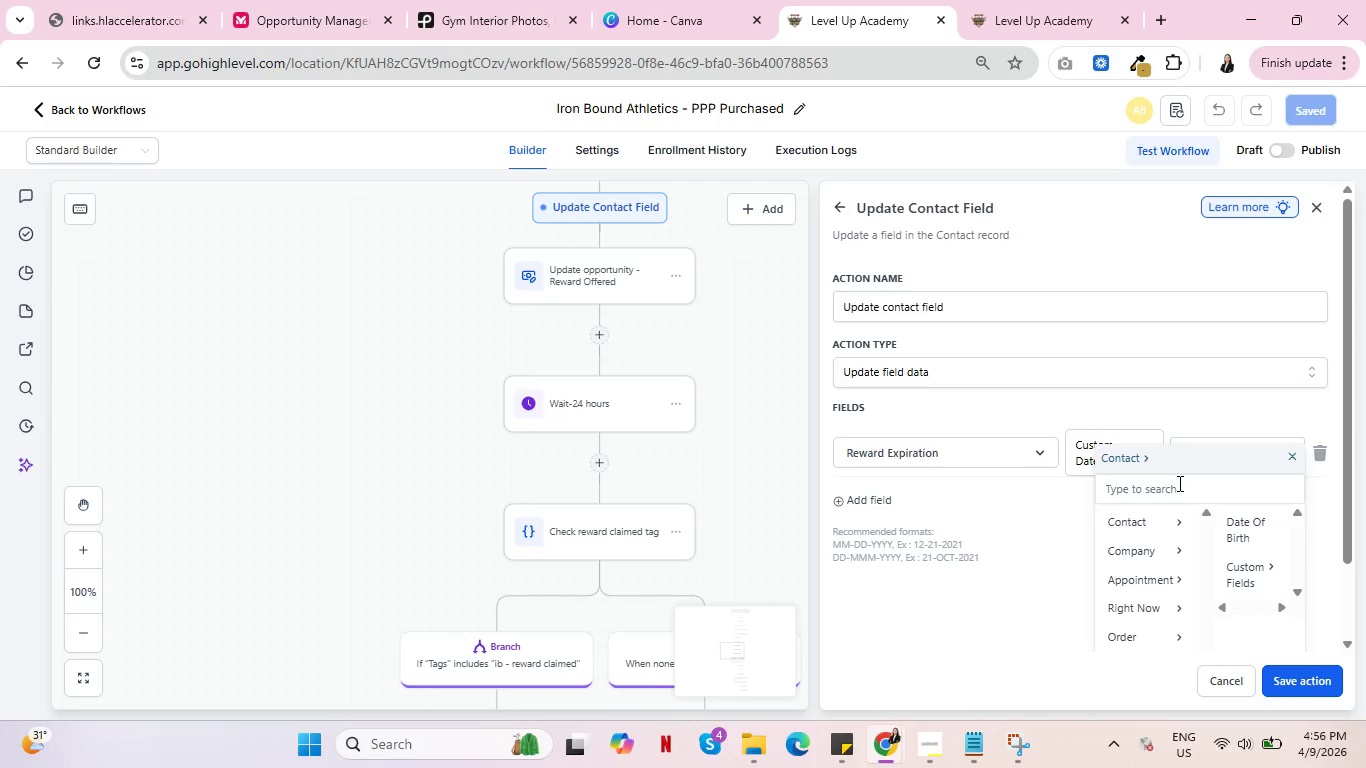 
left_click([1178, 483])
 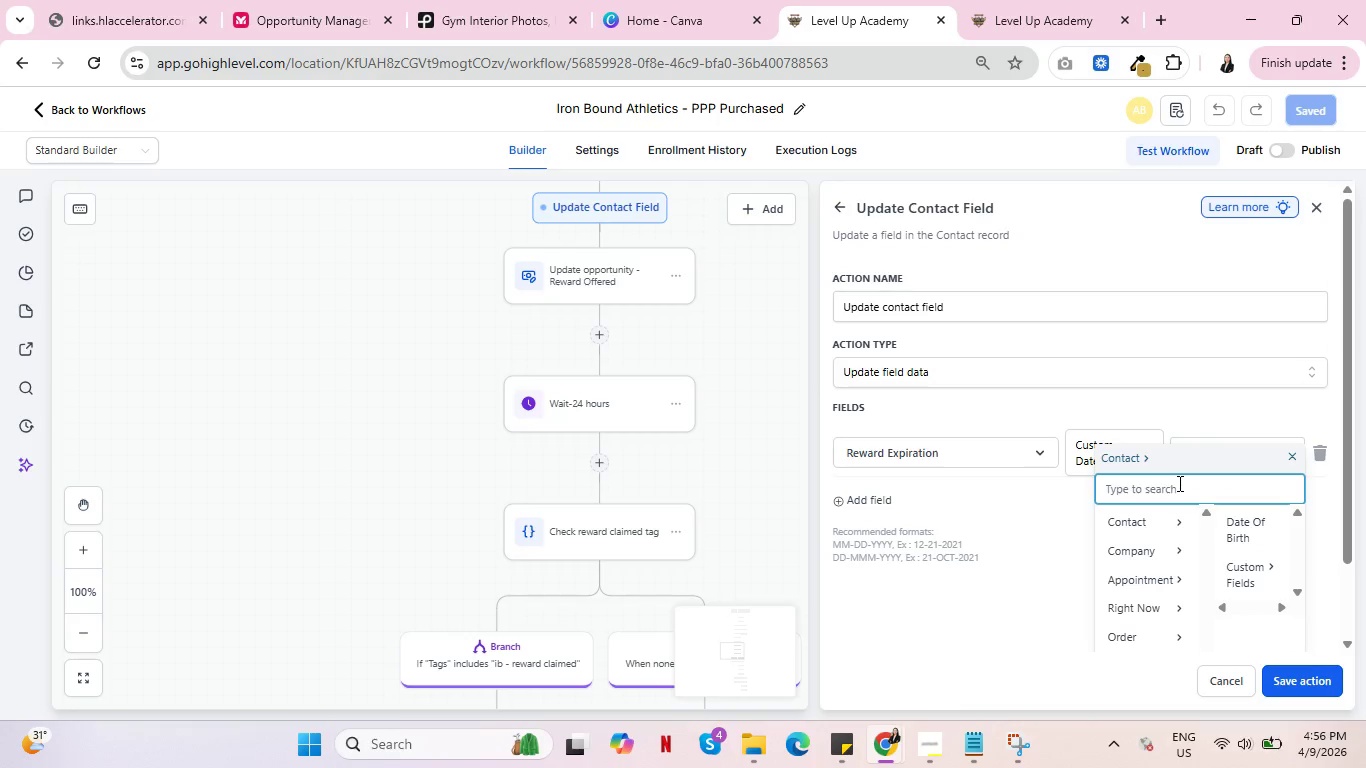 
type(purc)
 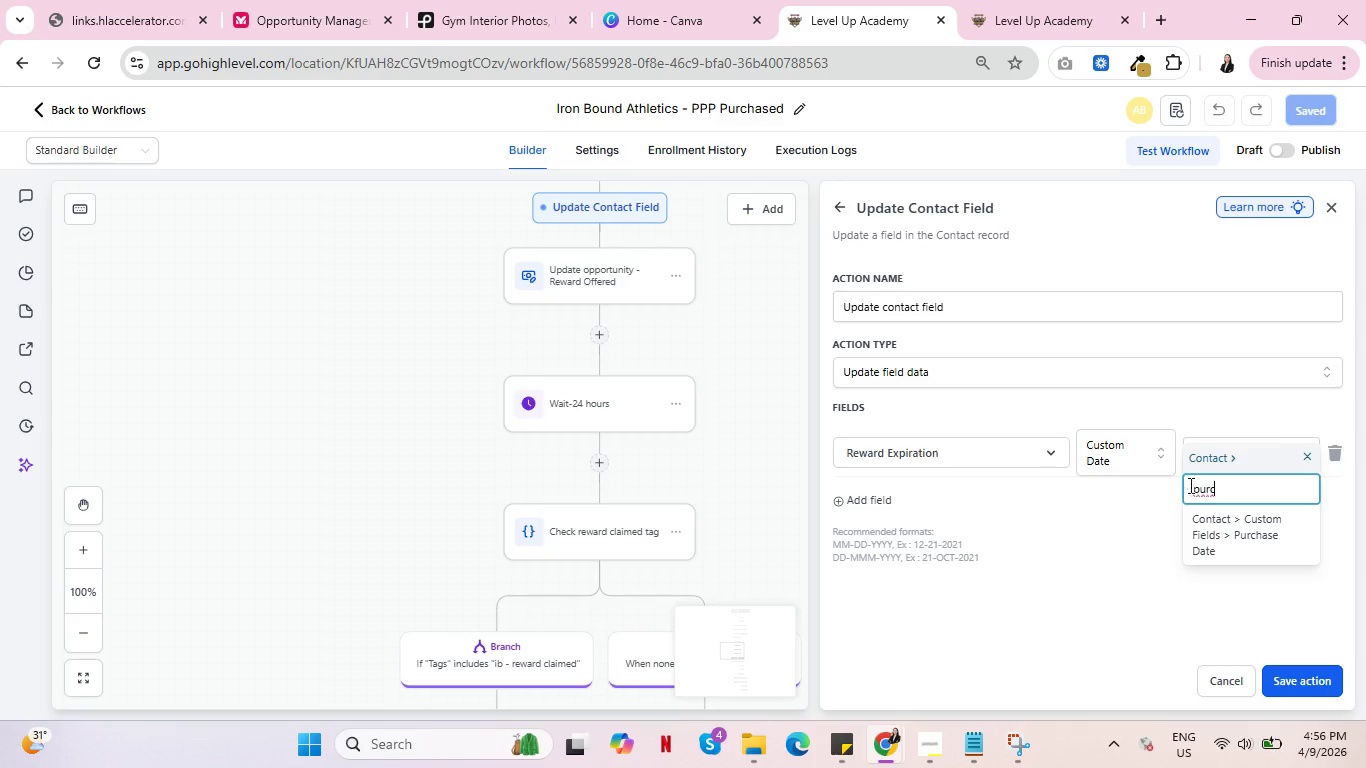 
left_click([1230, 528])
 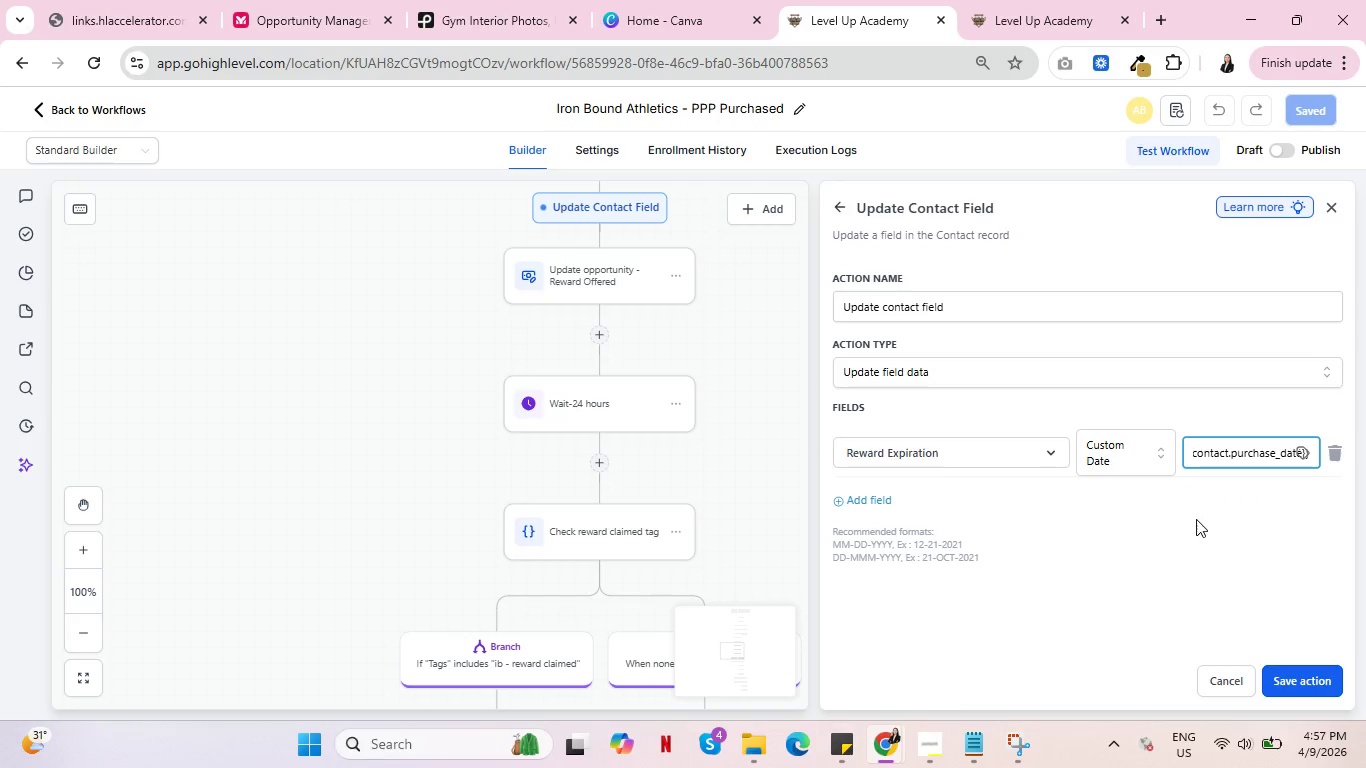 
wait(5.3)
 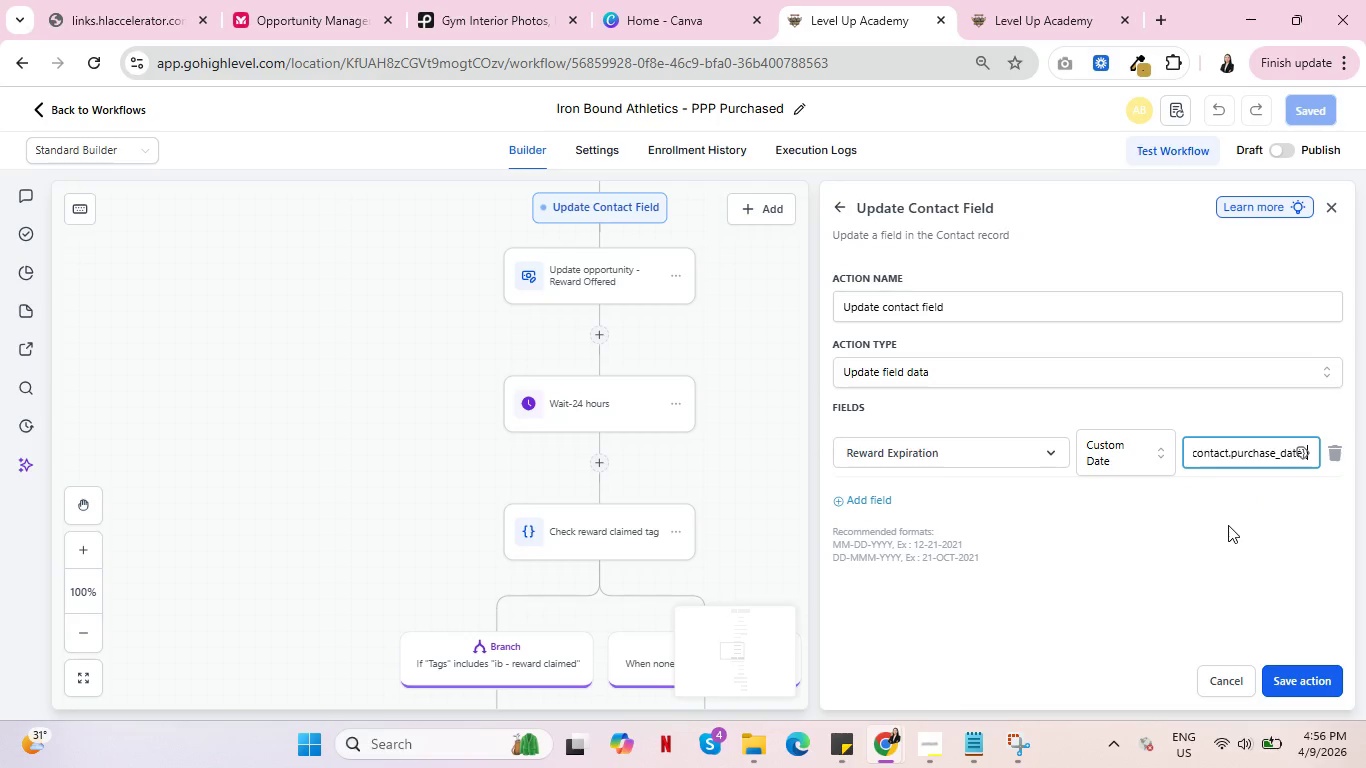 
key(Minus)
 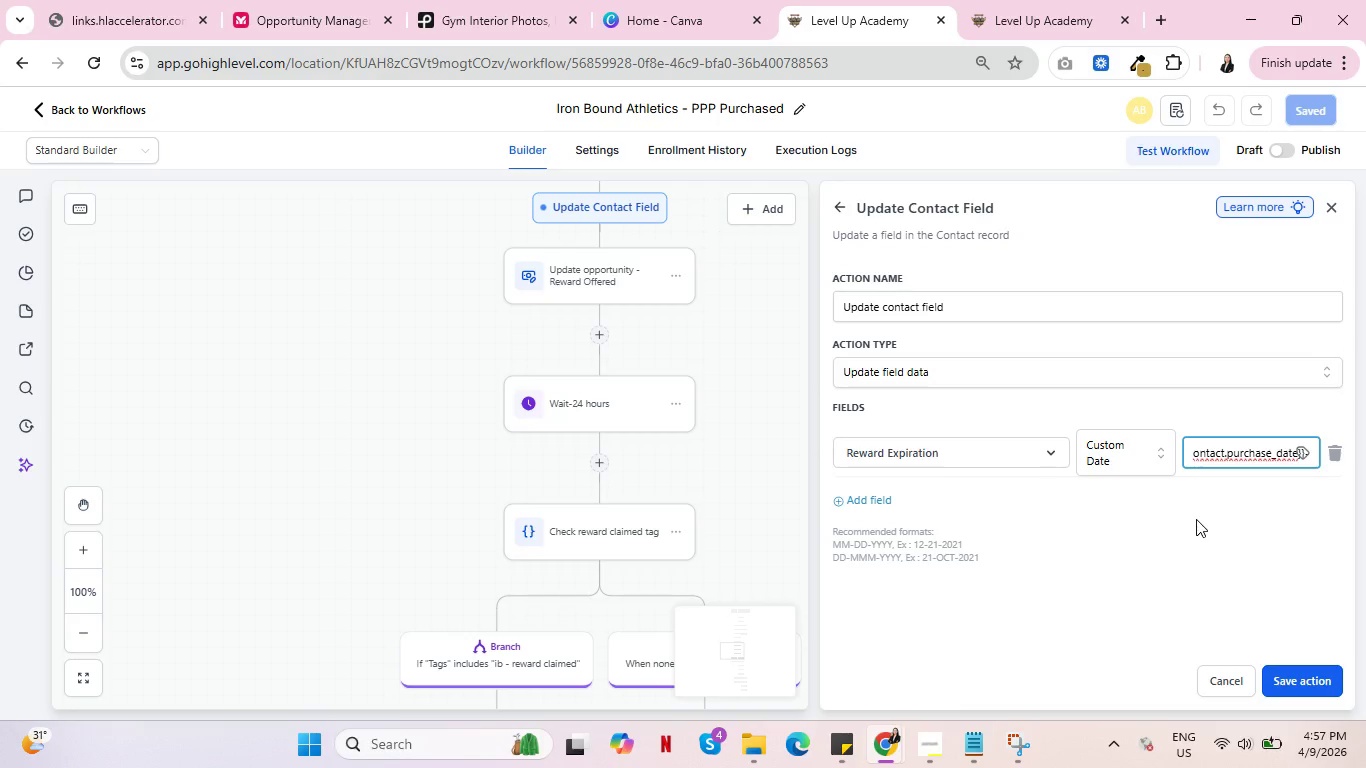 
key(Backspace)
 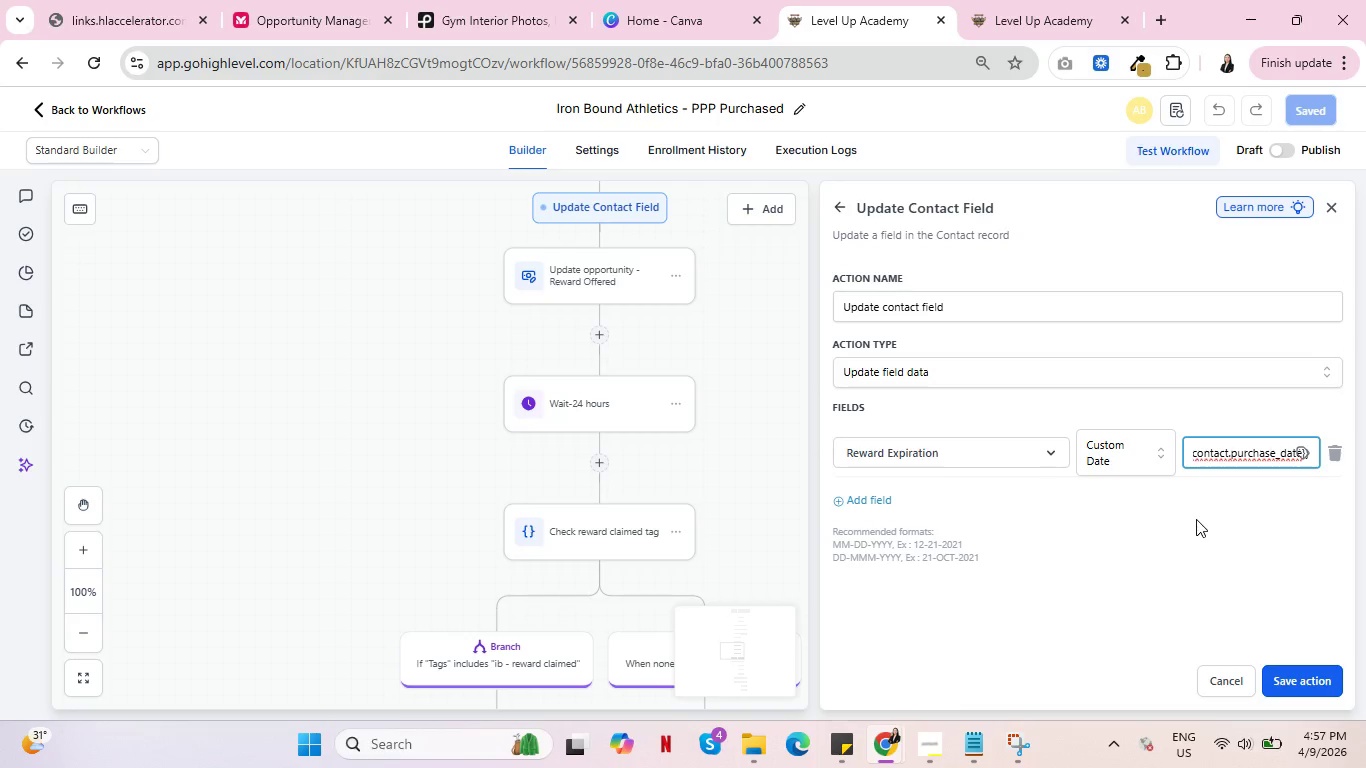 
key(Equal)
 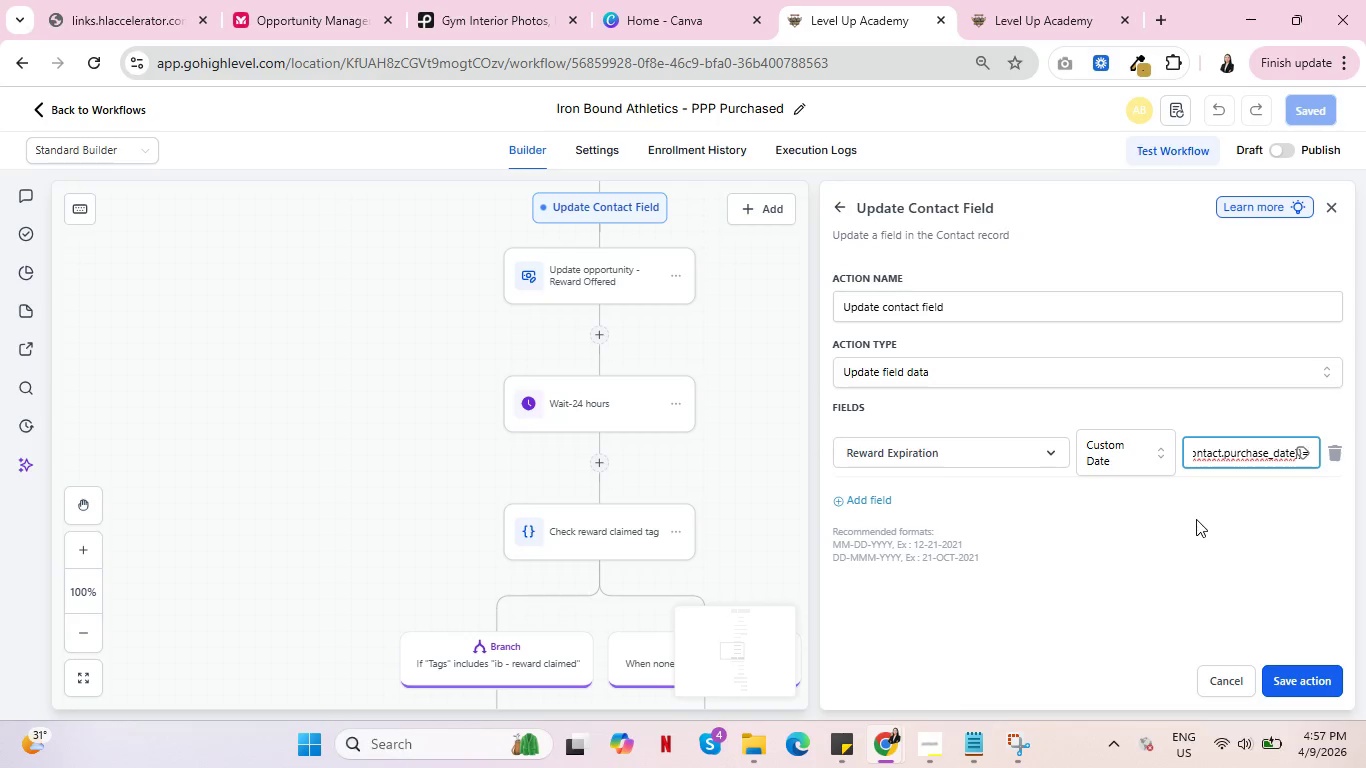 
key(Backspace)
 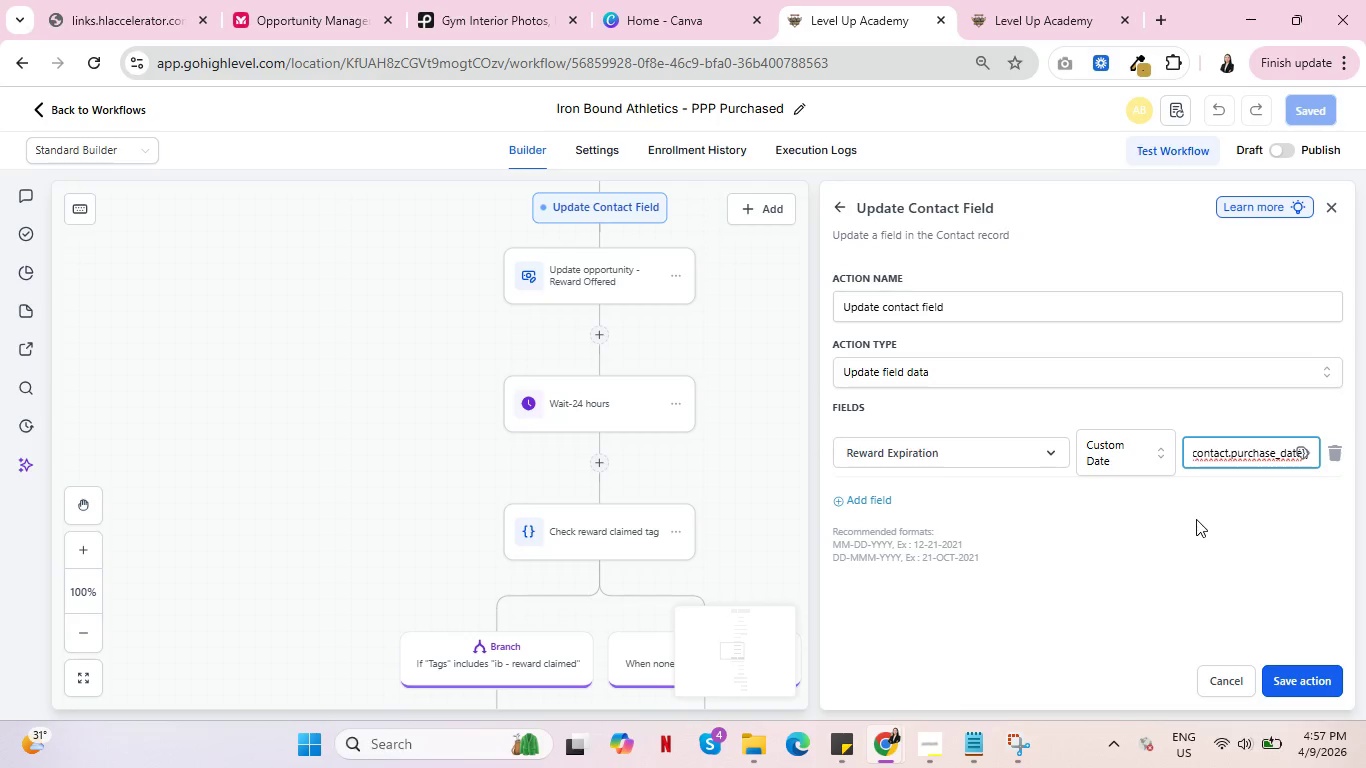 
key(Shift+Equal)
 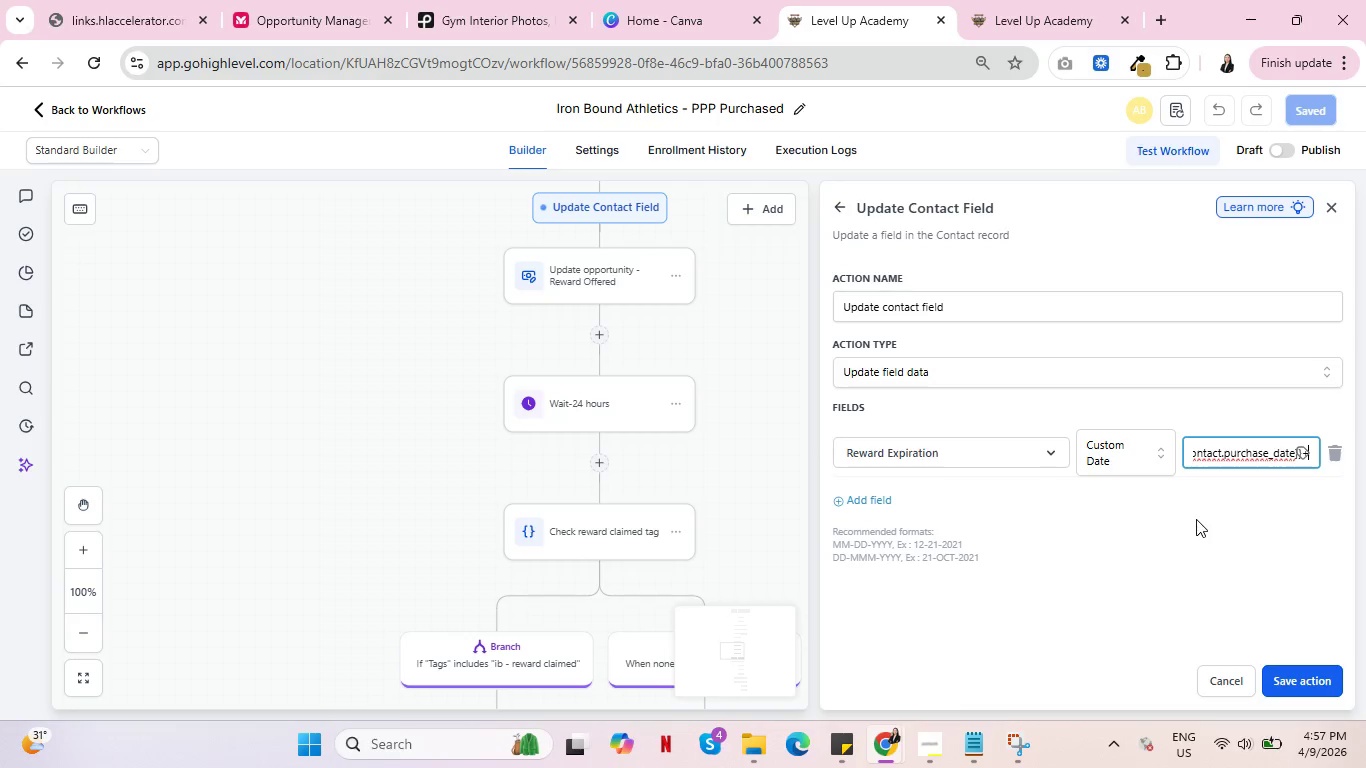 
key(2)
 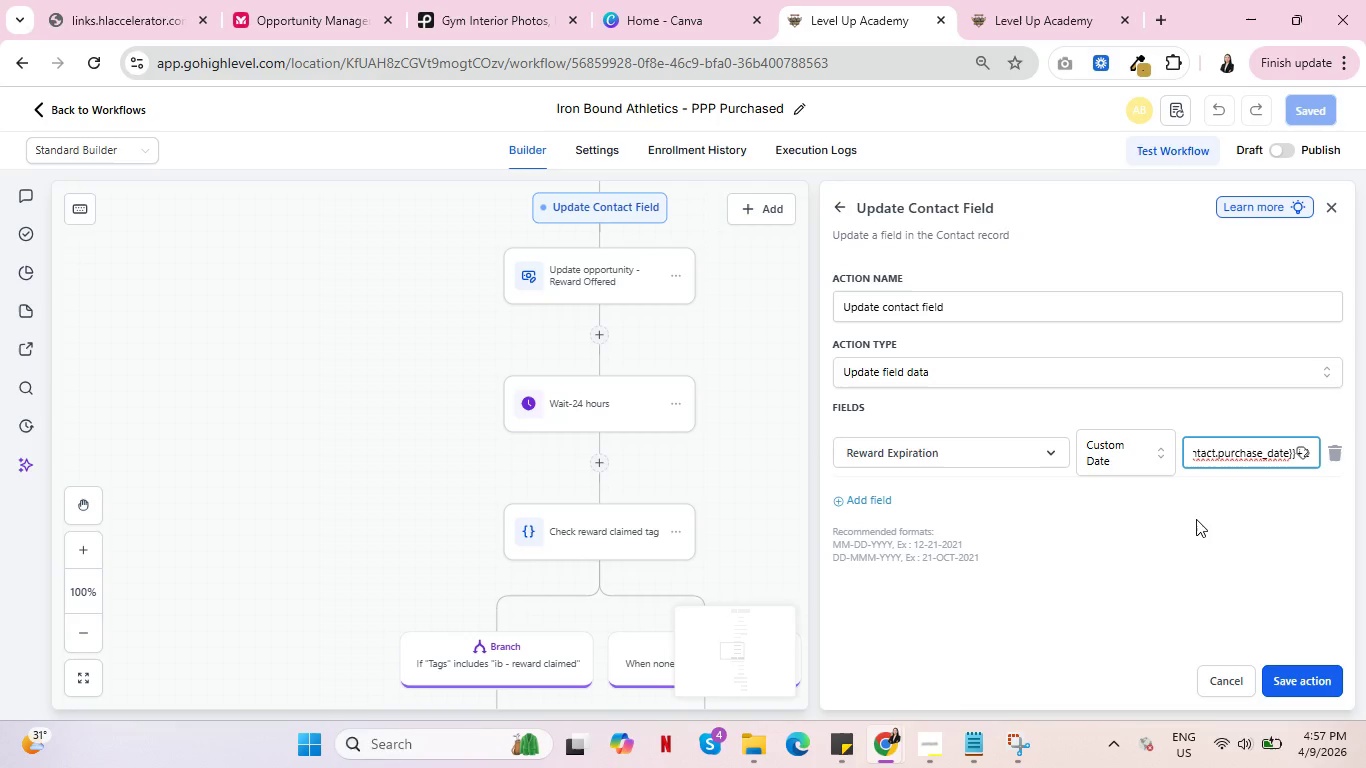 
key(Space)
 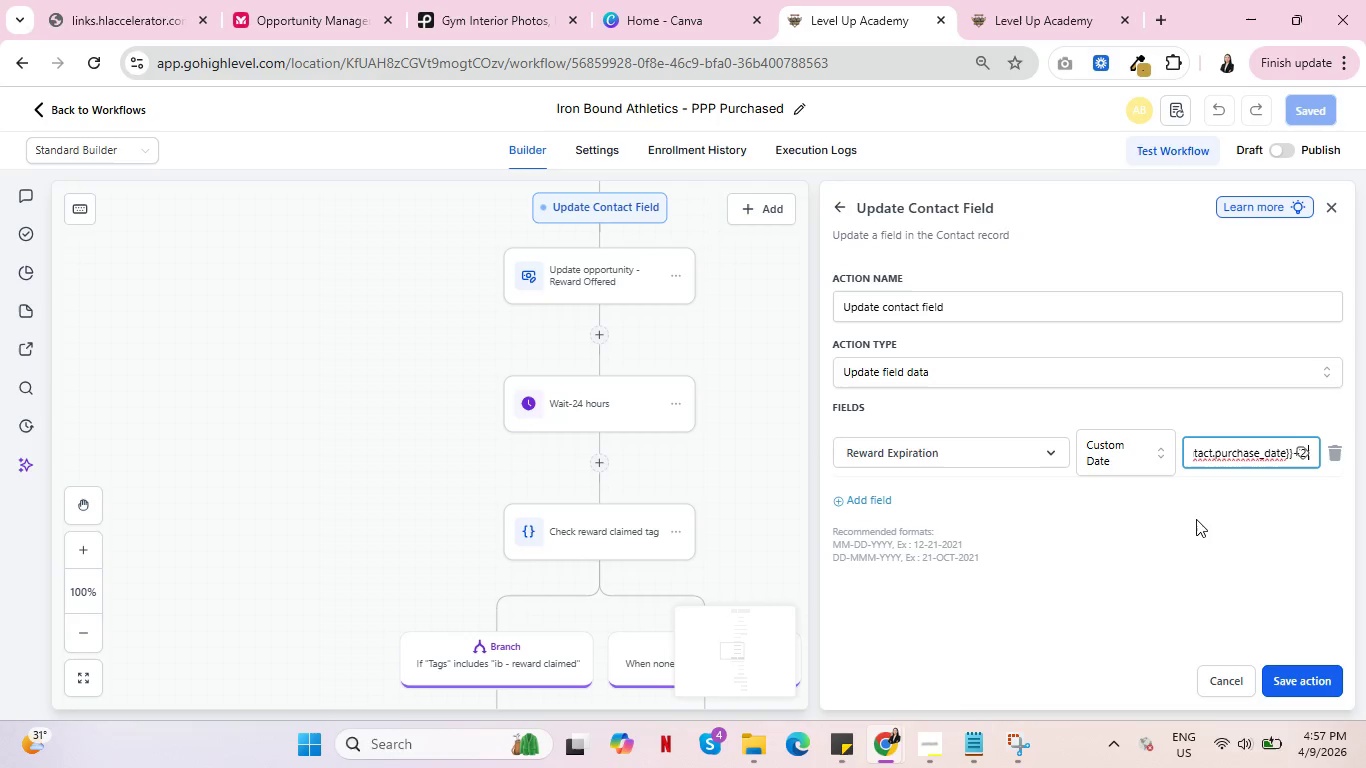 
key(D)
 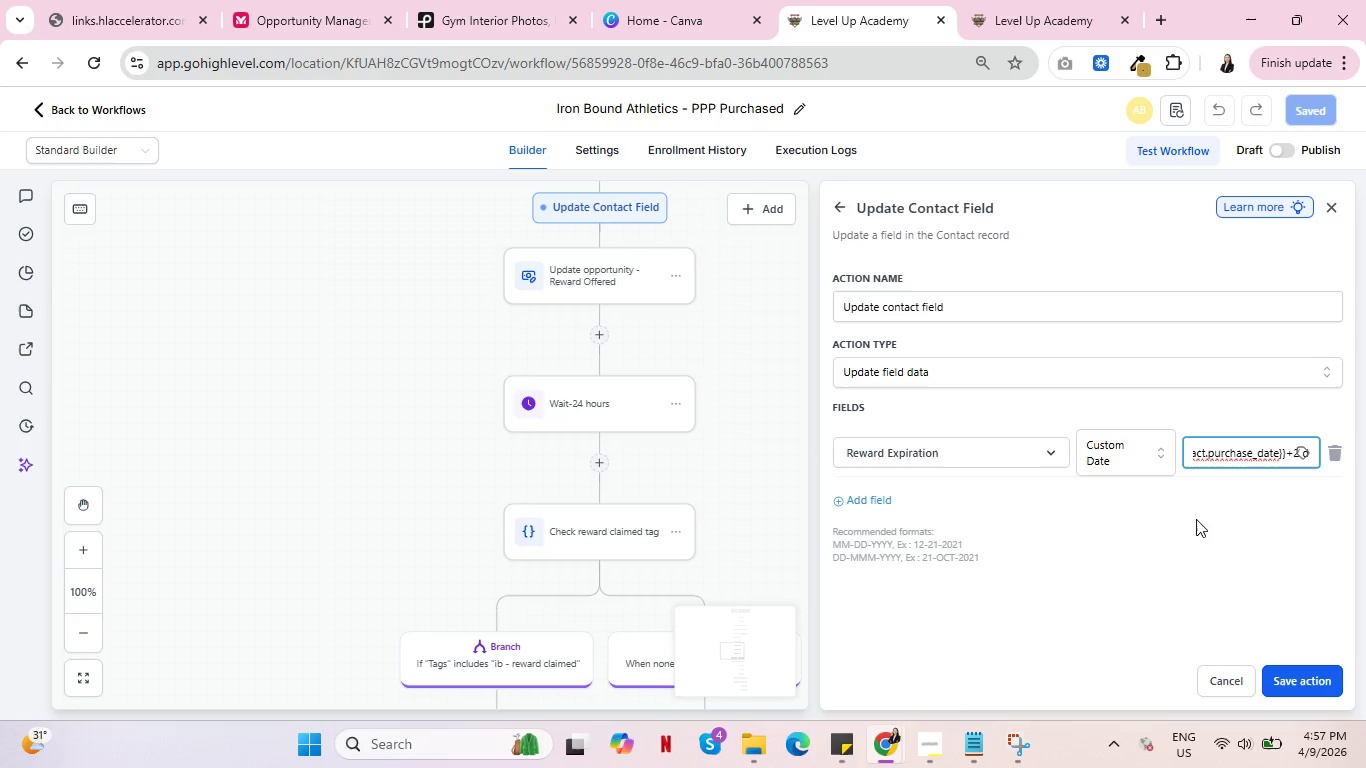 
wait(5.38)
 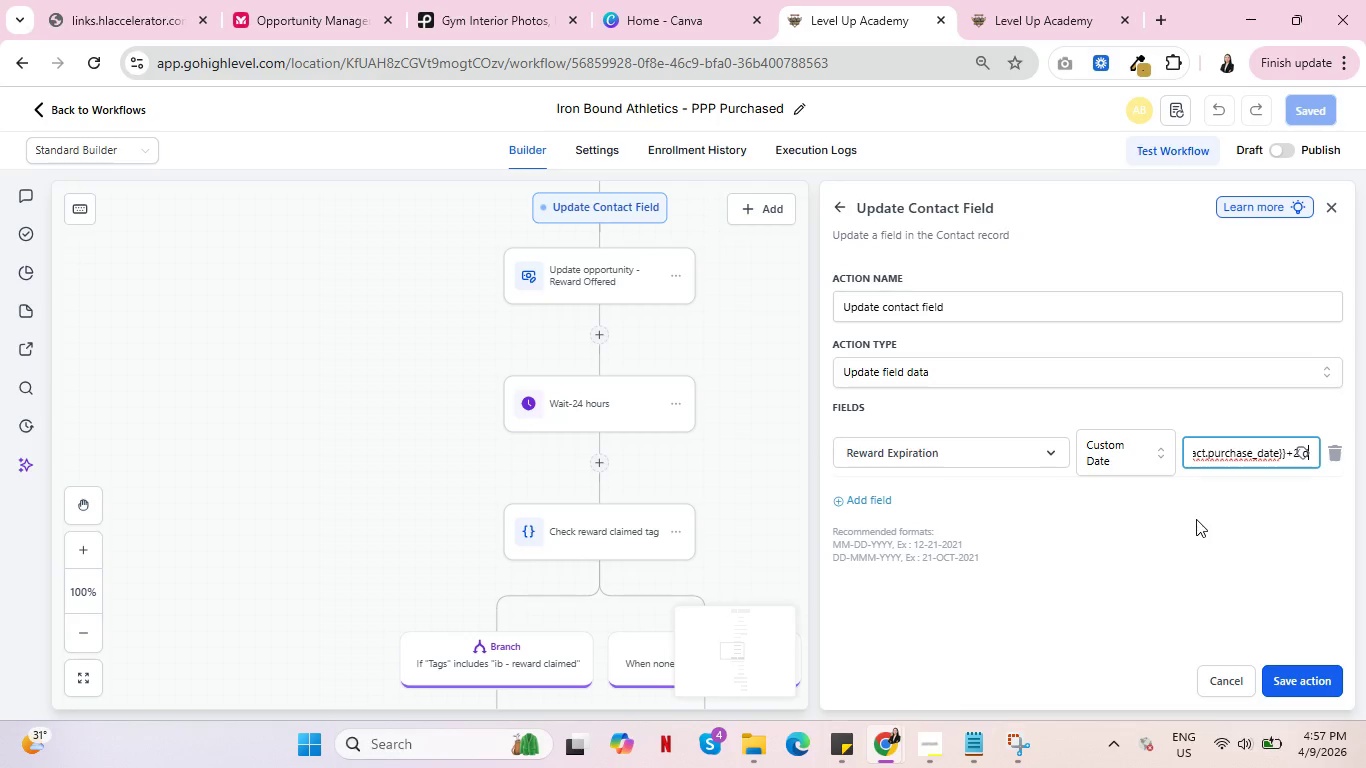 
type(ays)
 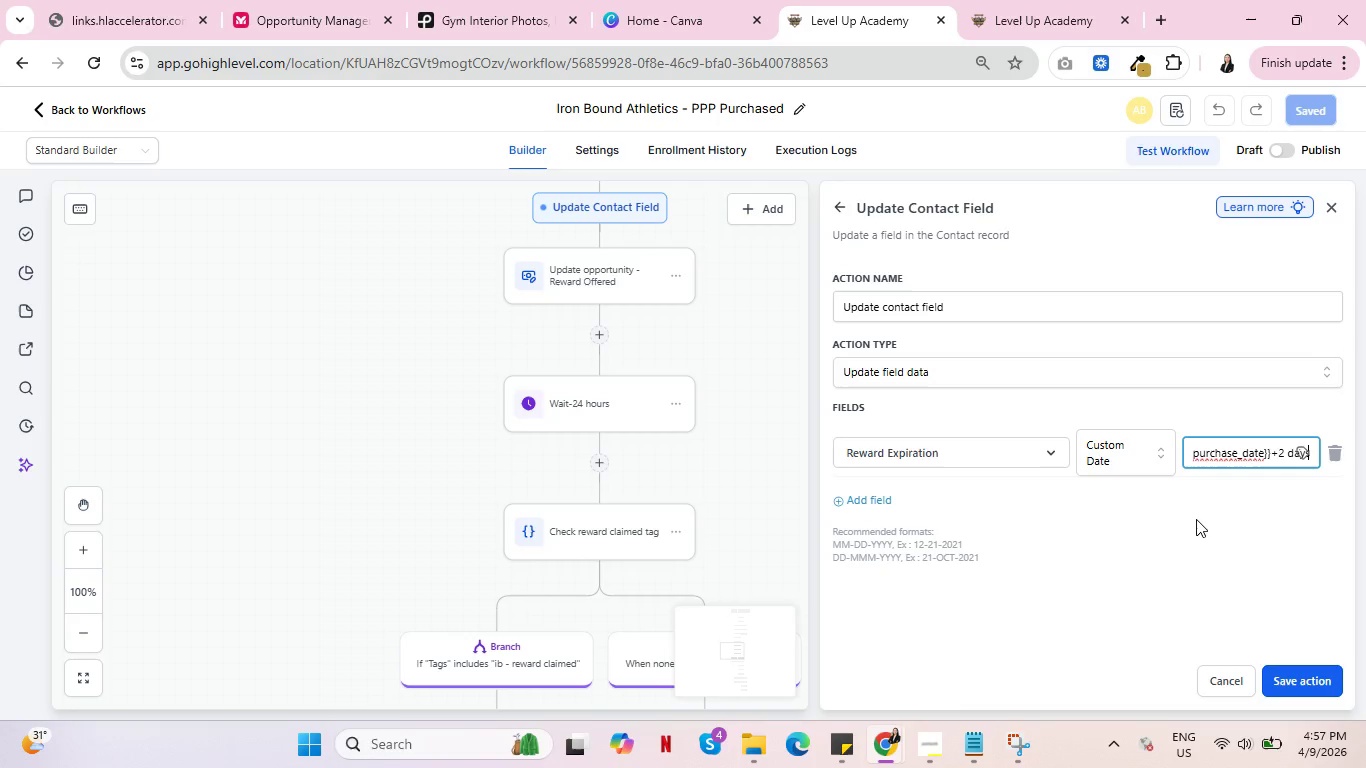 
left_click([1185, 522])
 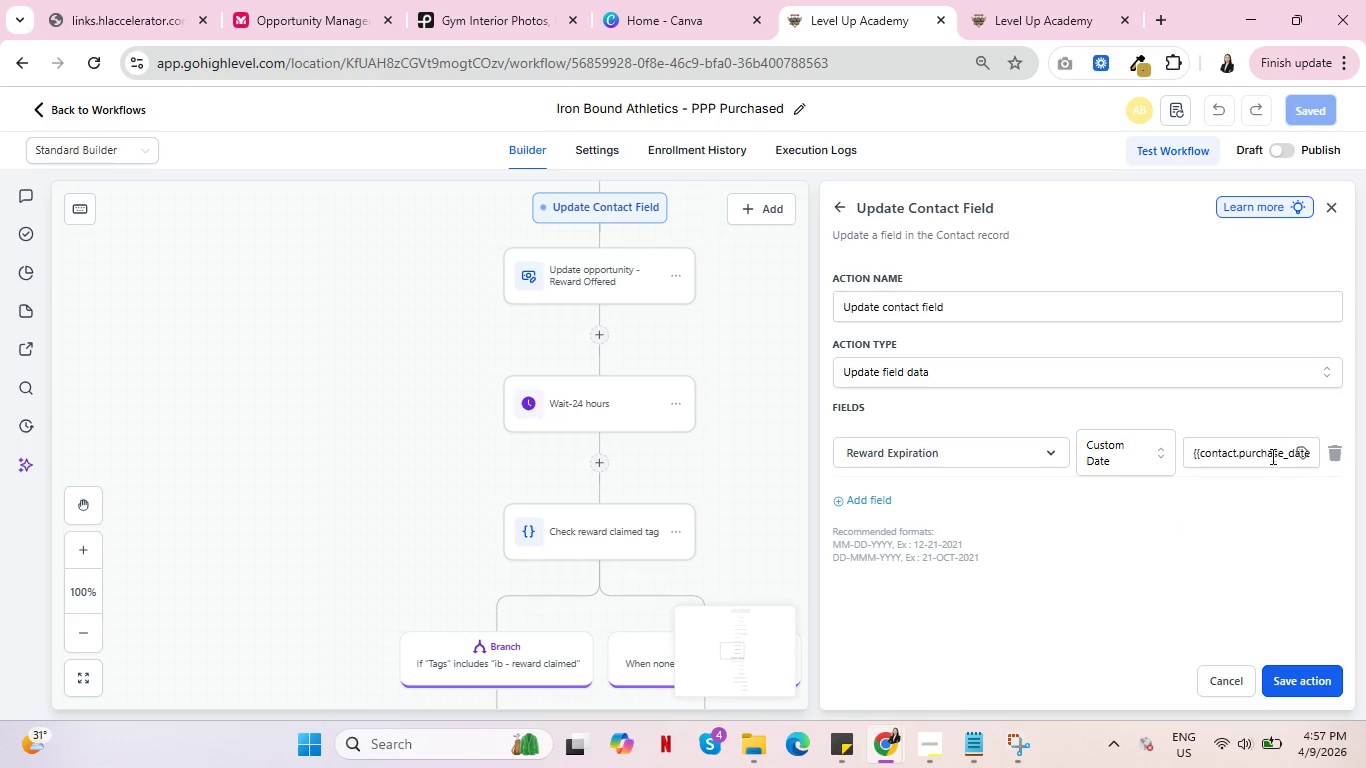 
left_click([1298, 684])
 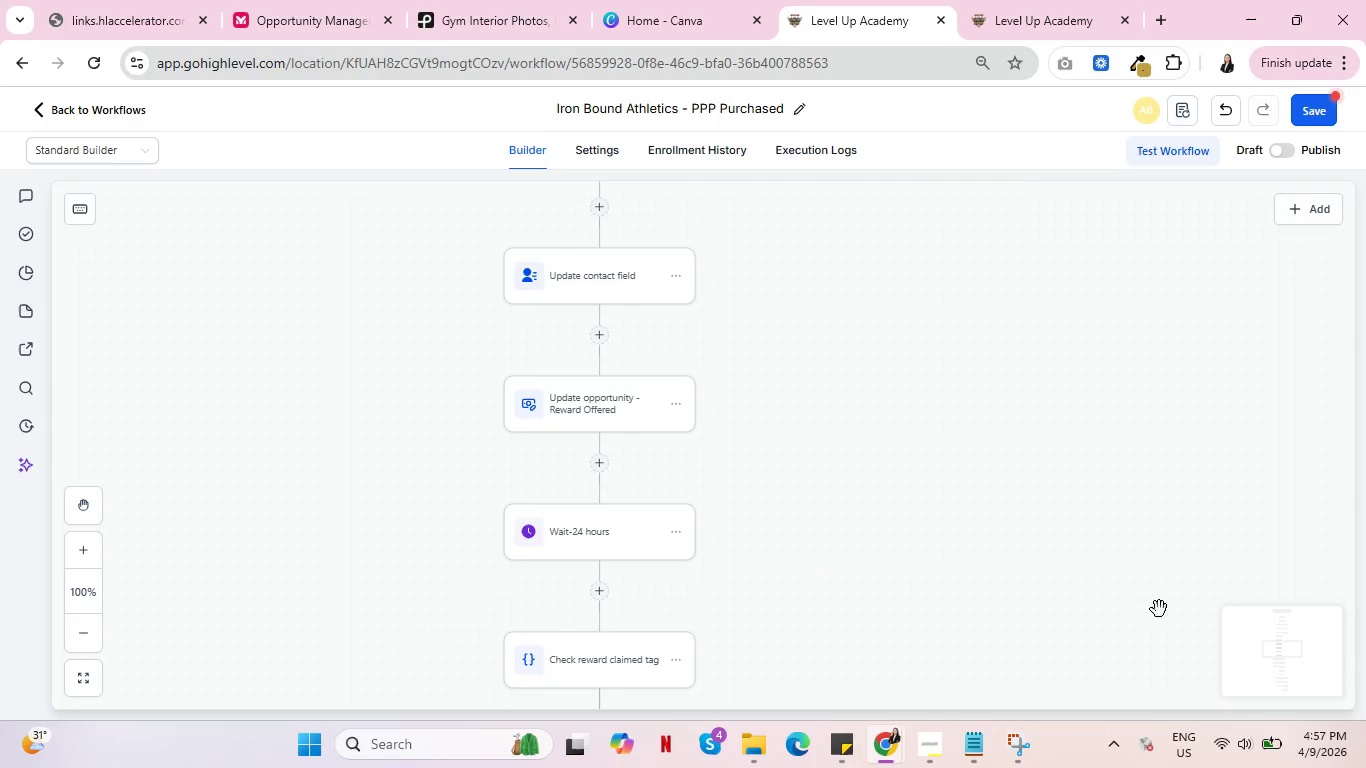 
left_click([608, 278])
 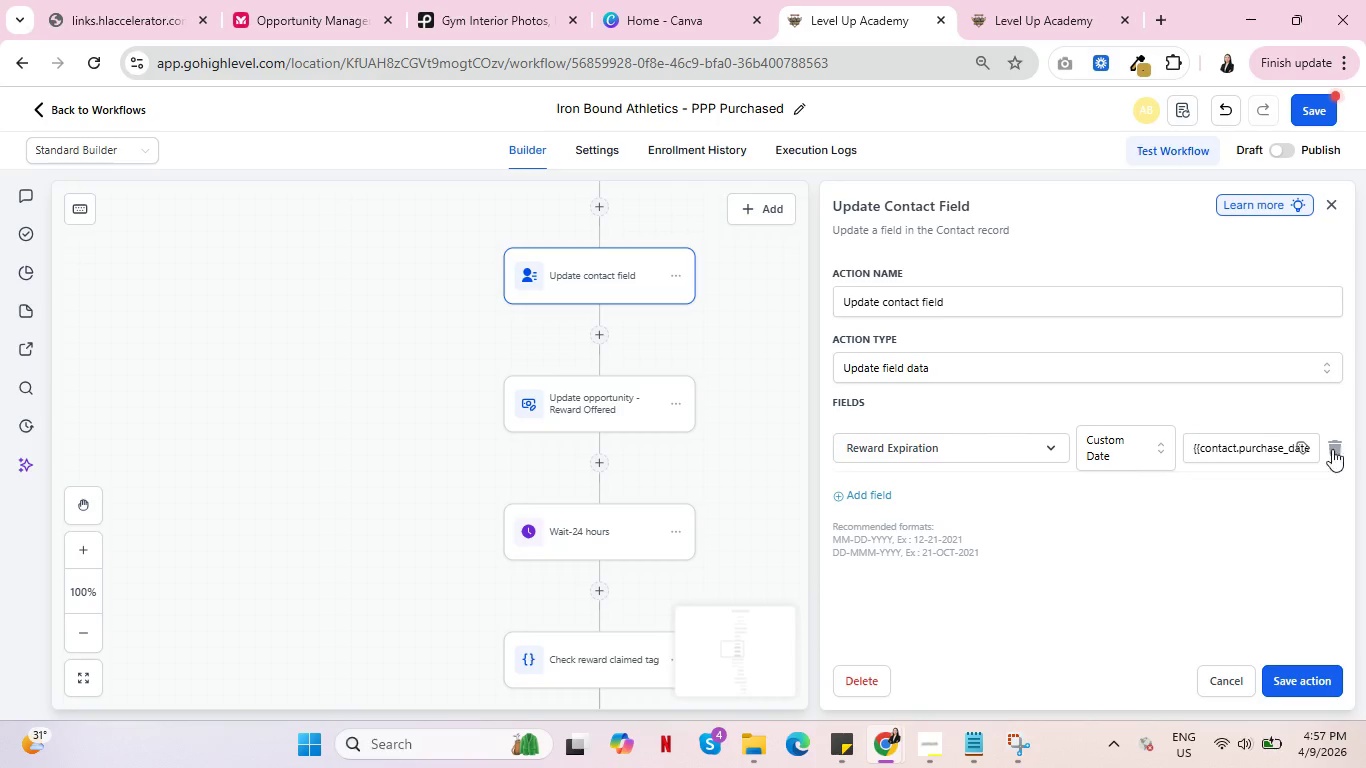 
left_click_drag(start_coordinate=[1230, 452], to_coordinate=[1342, 459])
 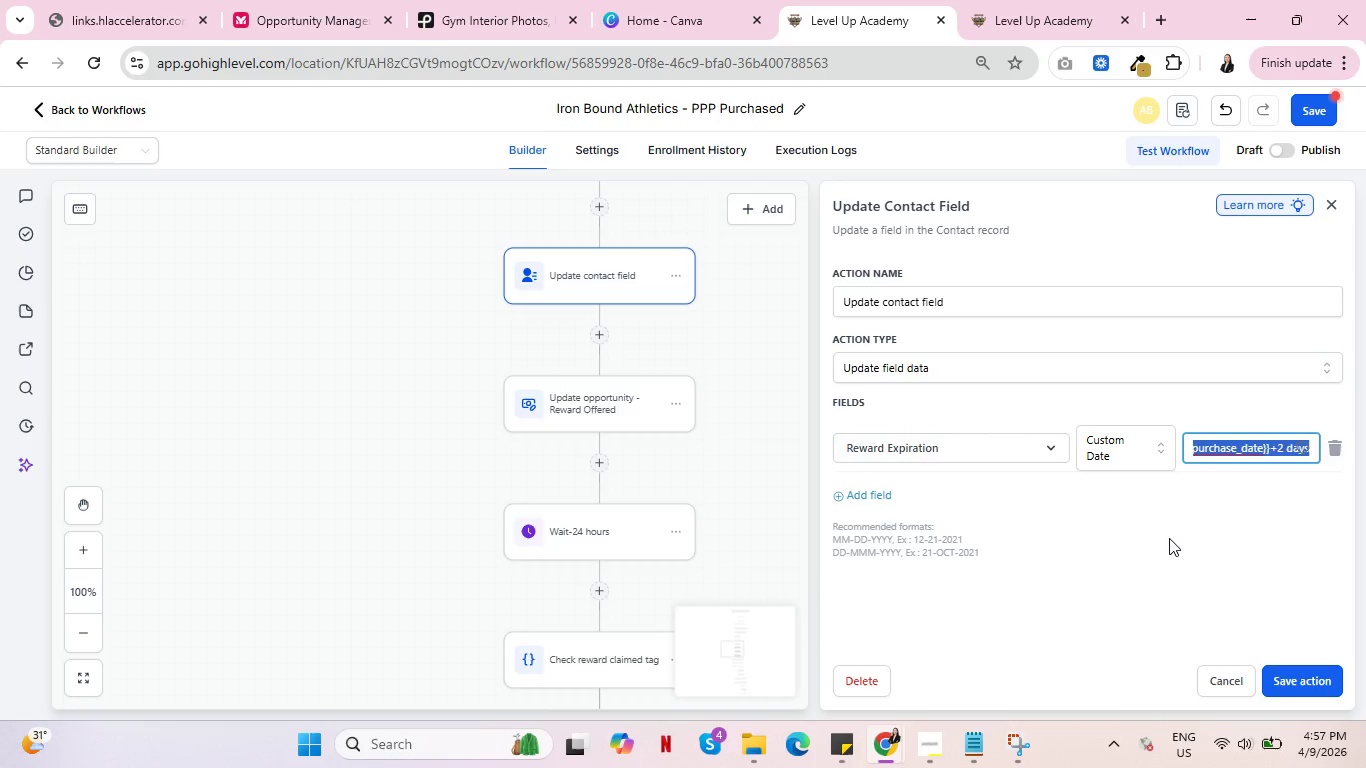 
left_click([1169, 538])
 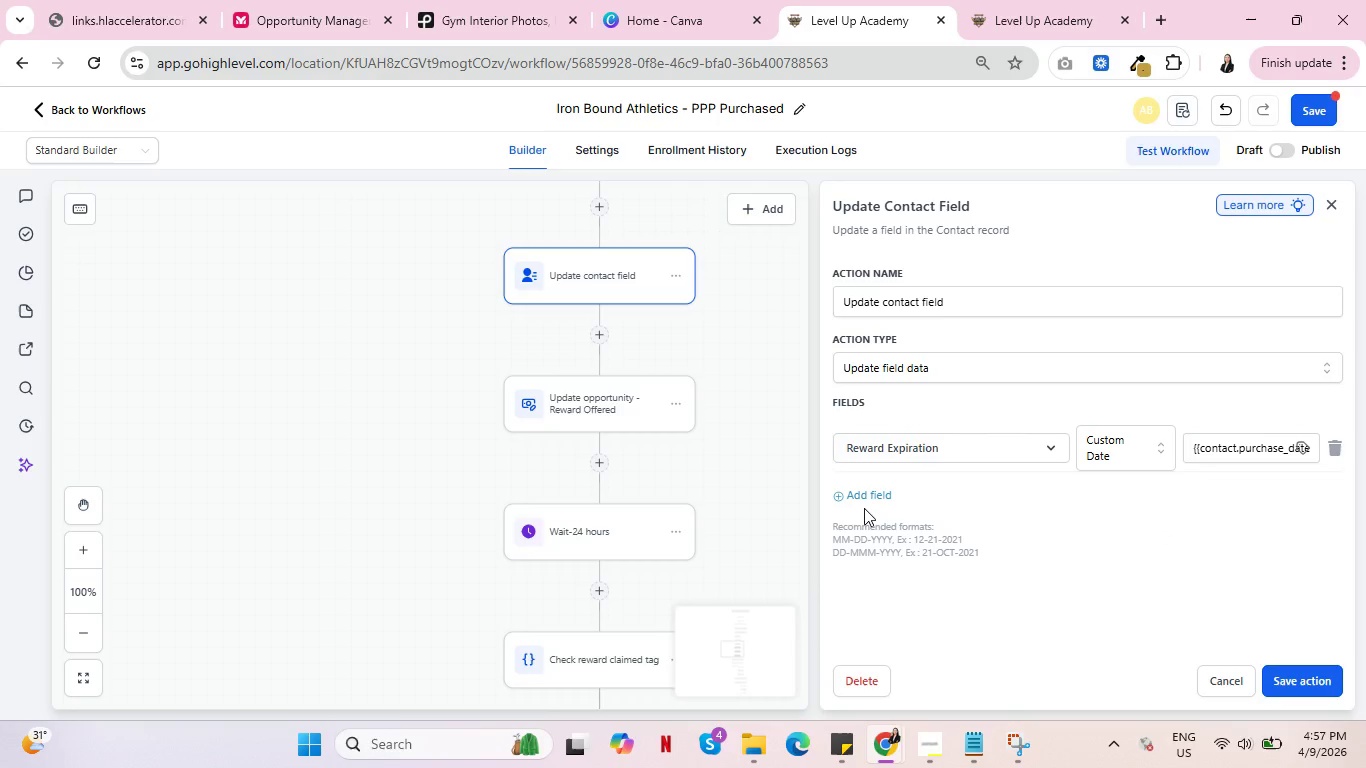 
wait(8.28)
 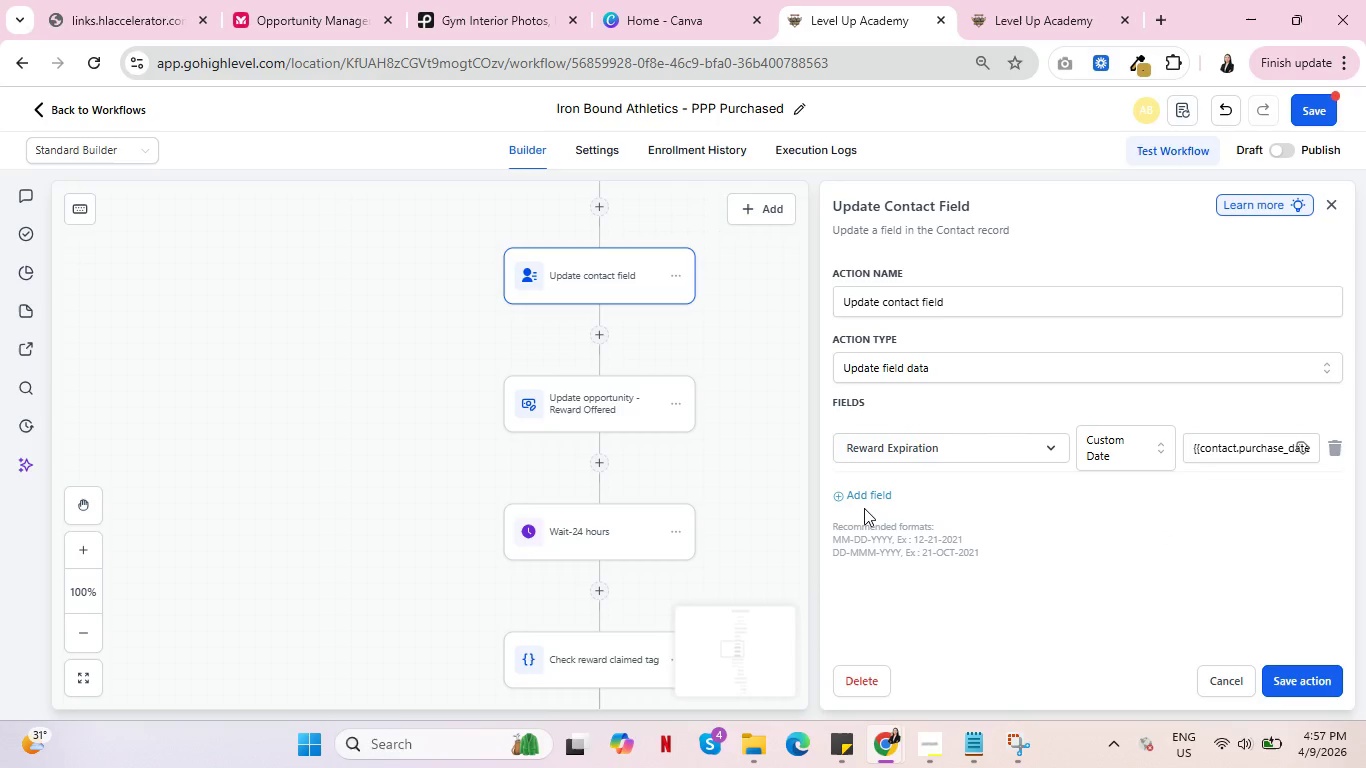 
left_click([845, 496])
 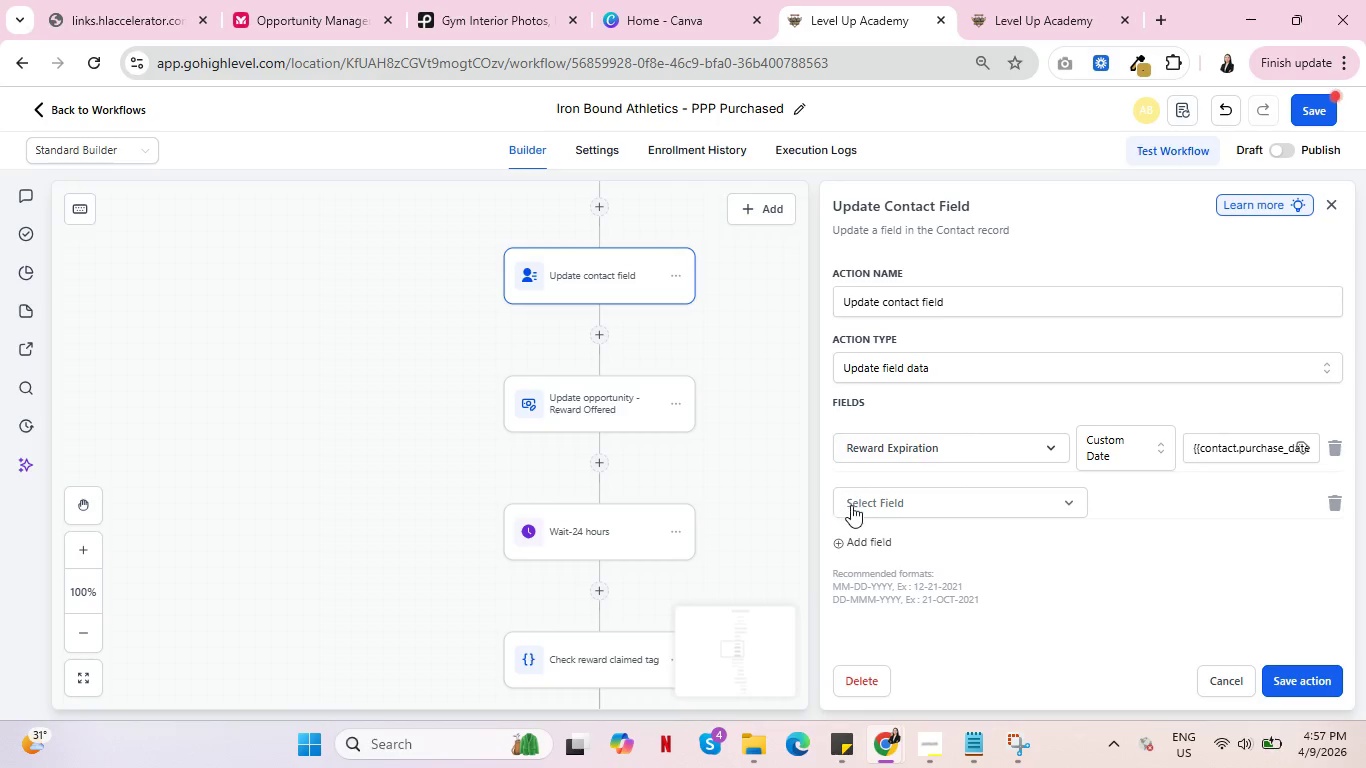 
left_click([901, 499])
 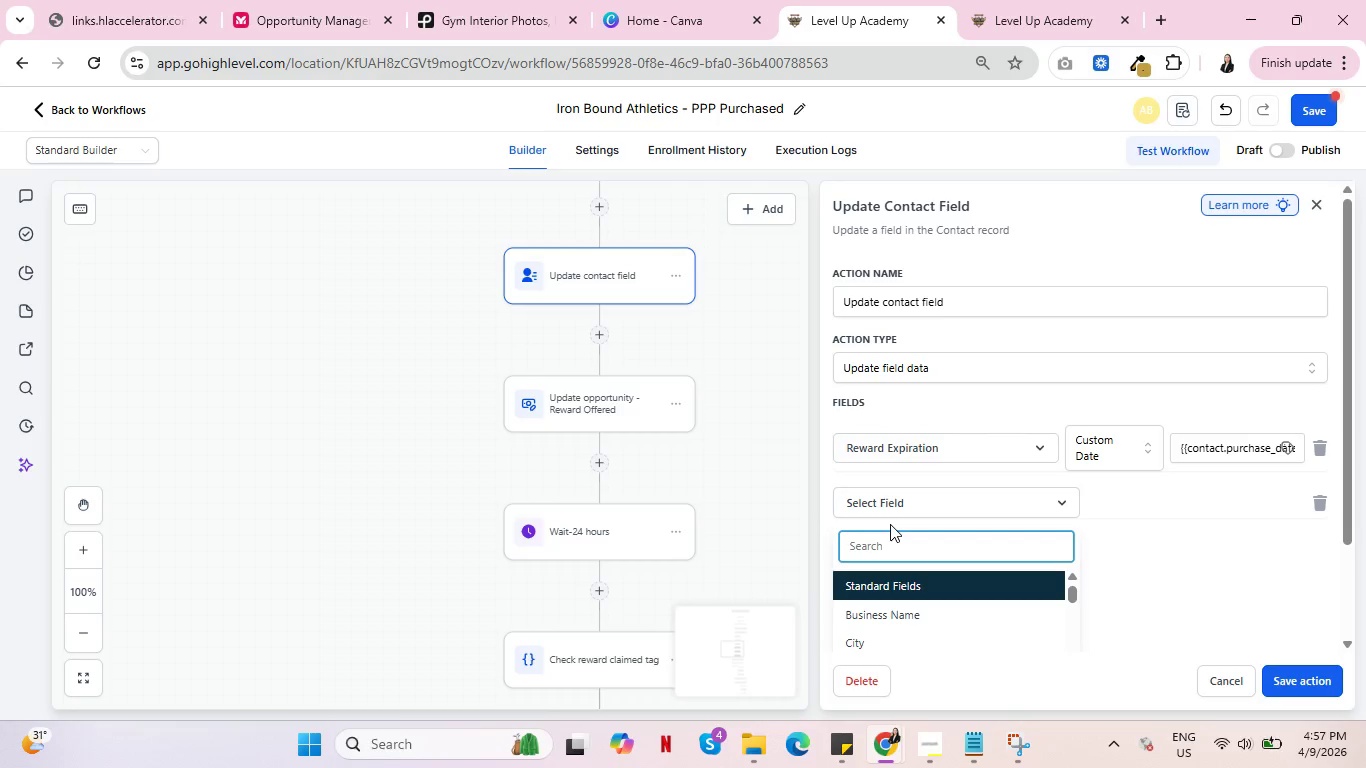 
type(purc)
 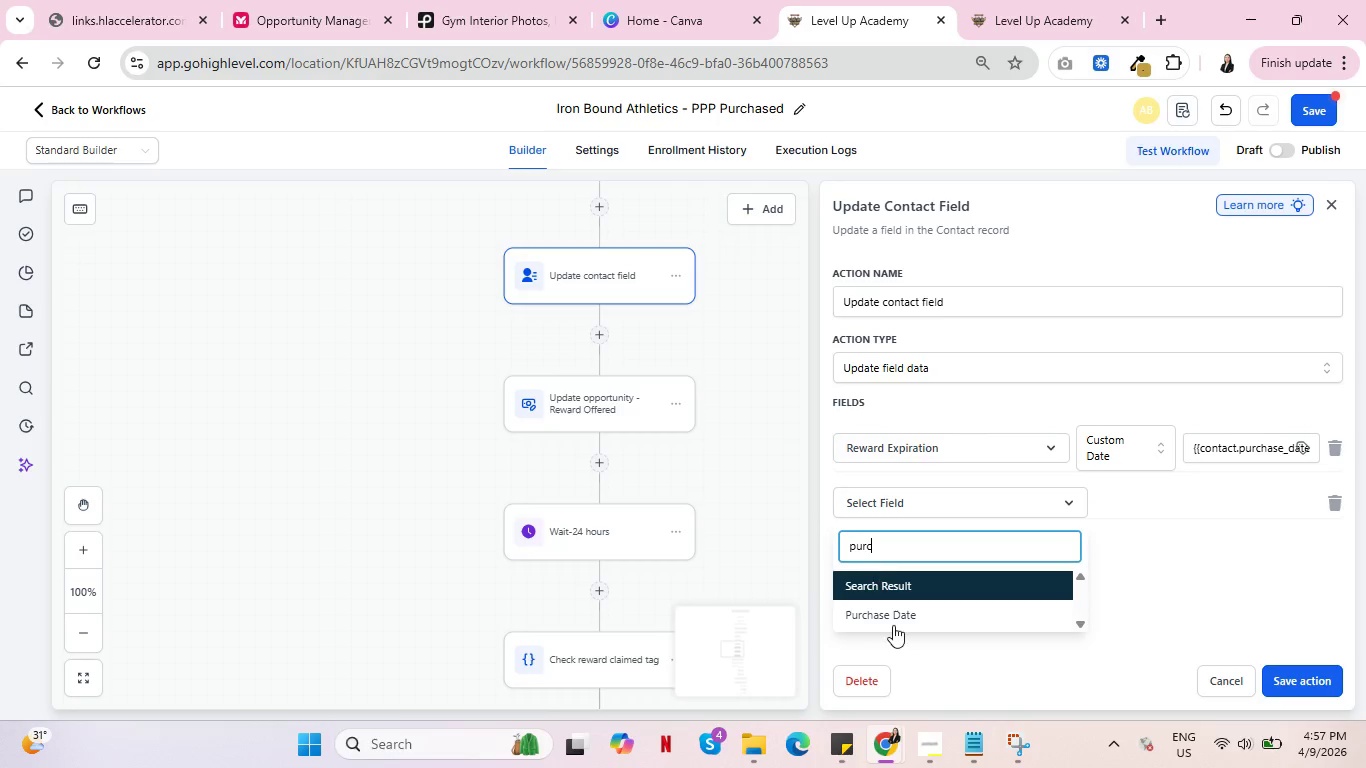 
left_click([895, 616])
 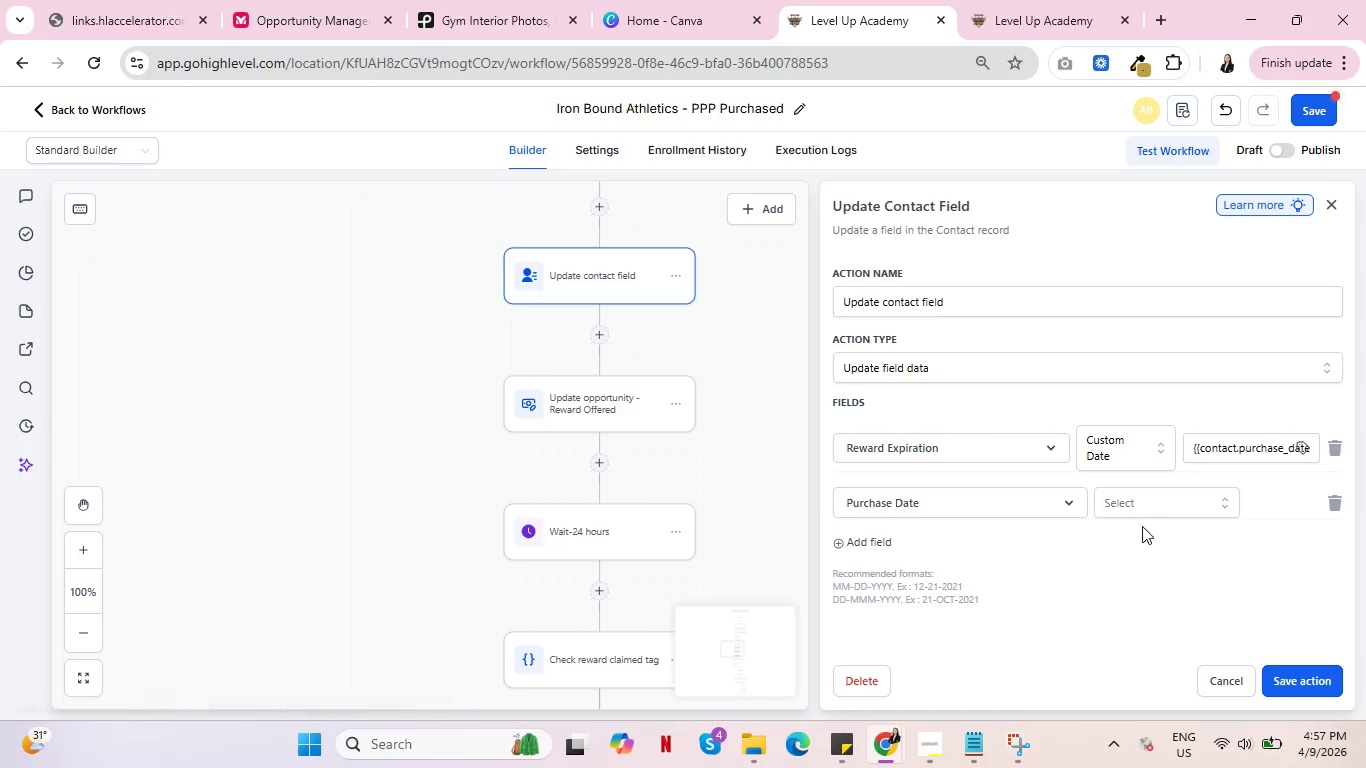 
left_click([1155, 506])
 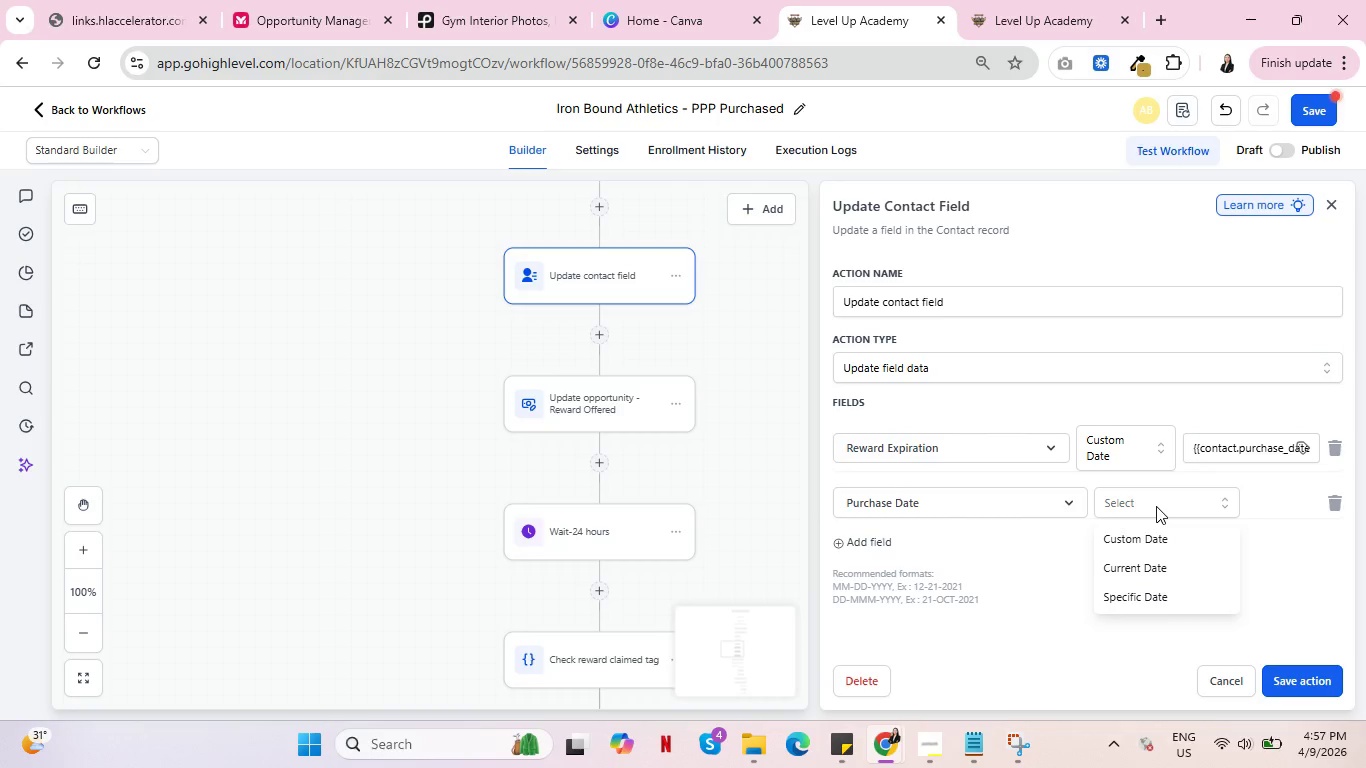 
wait(5.8)
 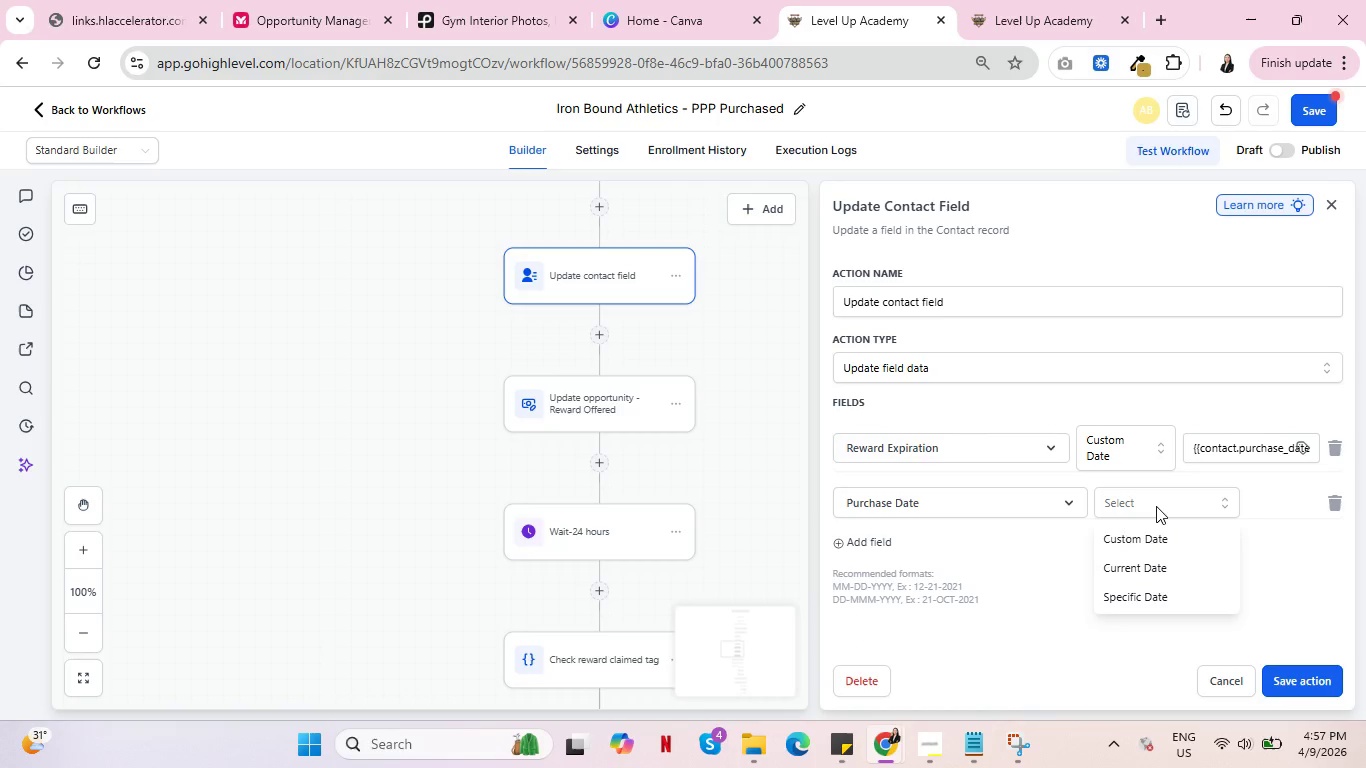 
left_click([1313, 494])
 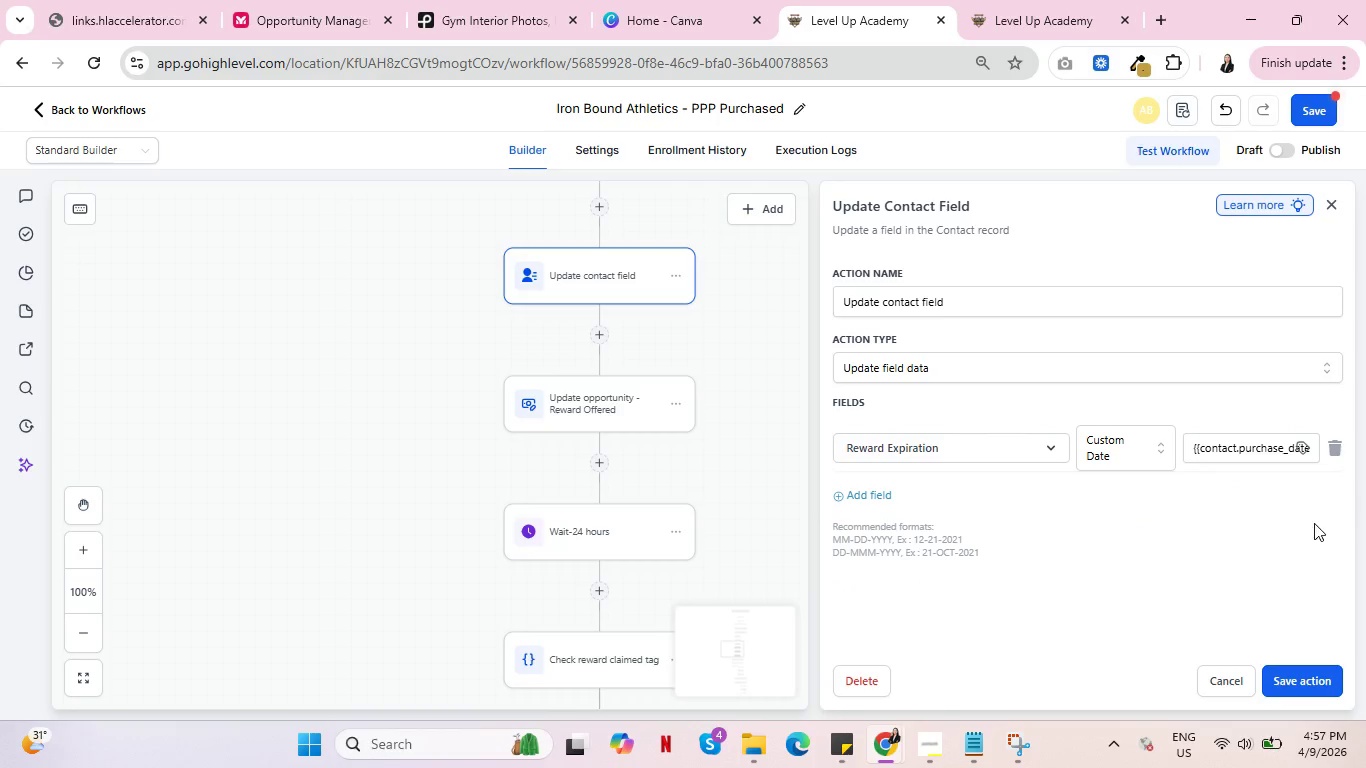 
mouse_move([1265, 631])
 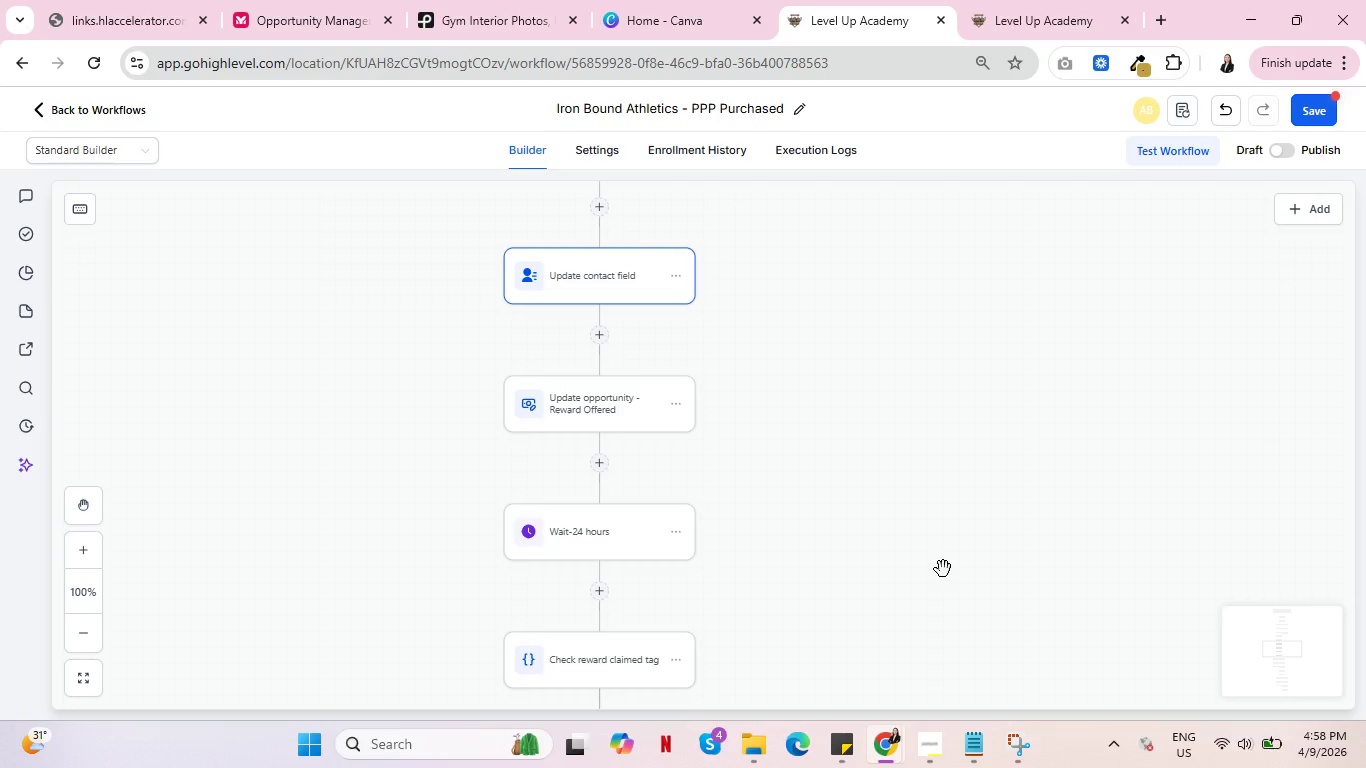 
wait(31.44)
 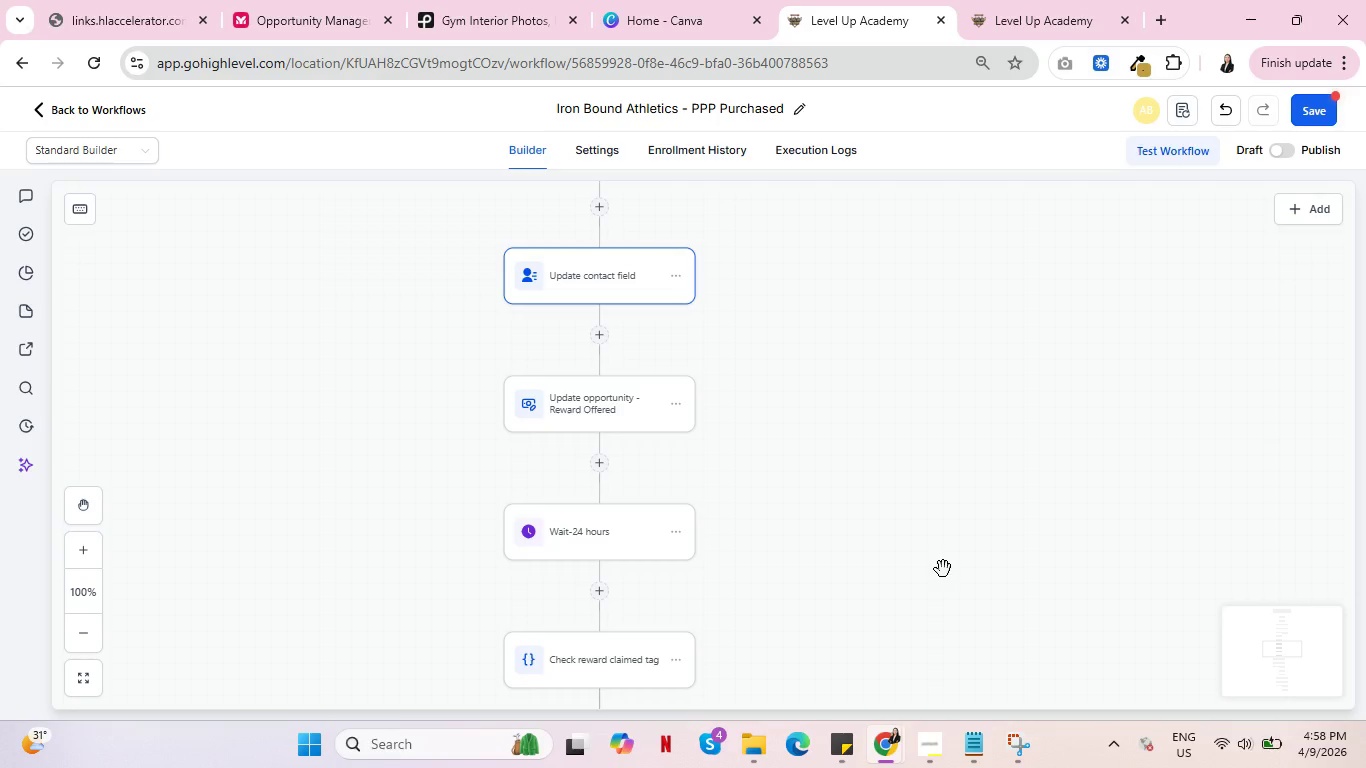 
scroll: coordinate [861, 561], scroll_direction: down, amount: 2.0
 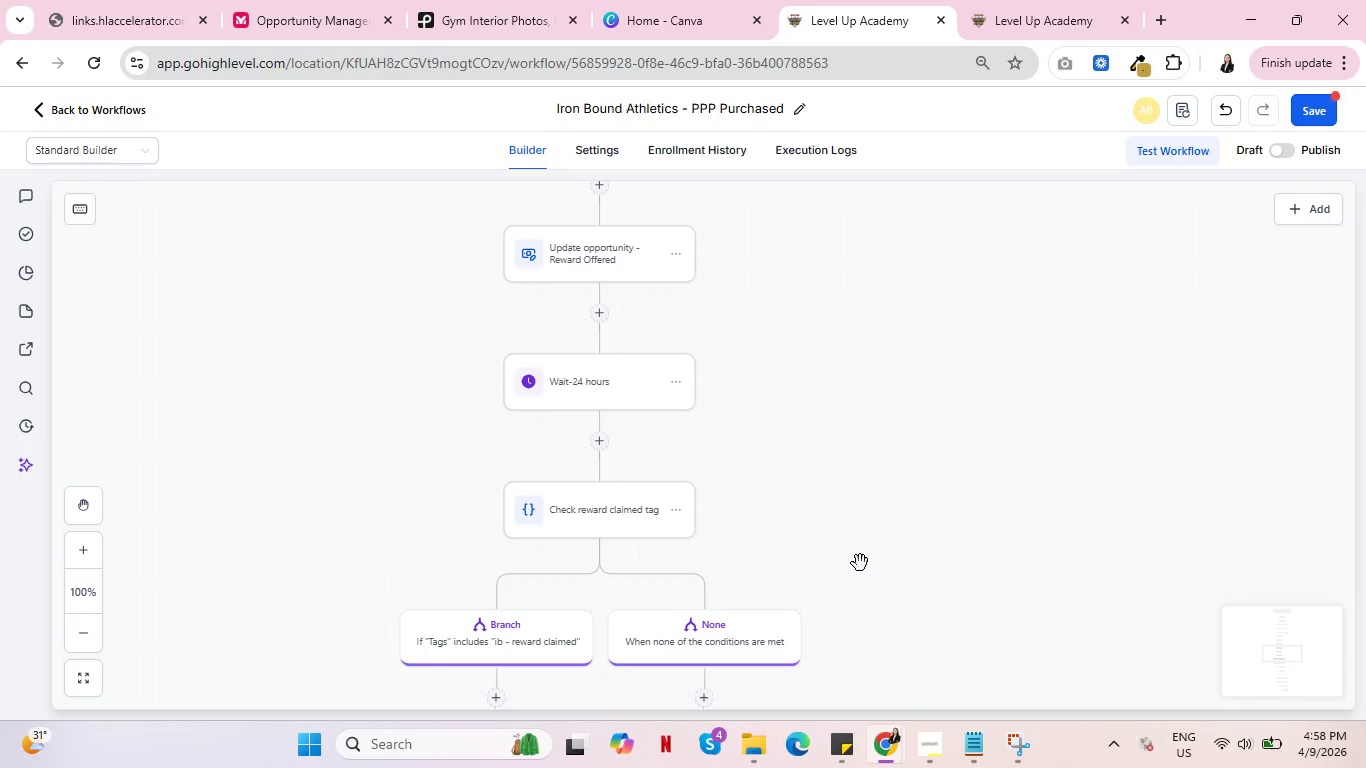 
wait(18.81)
 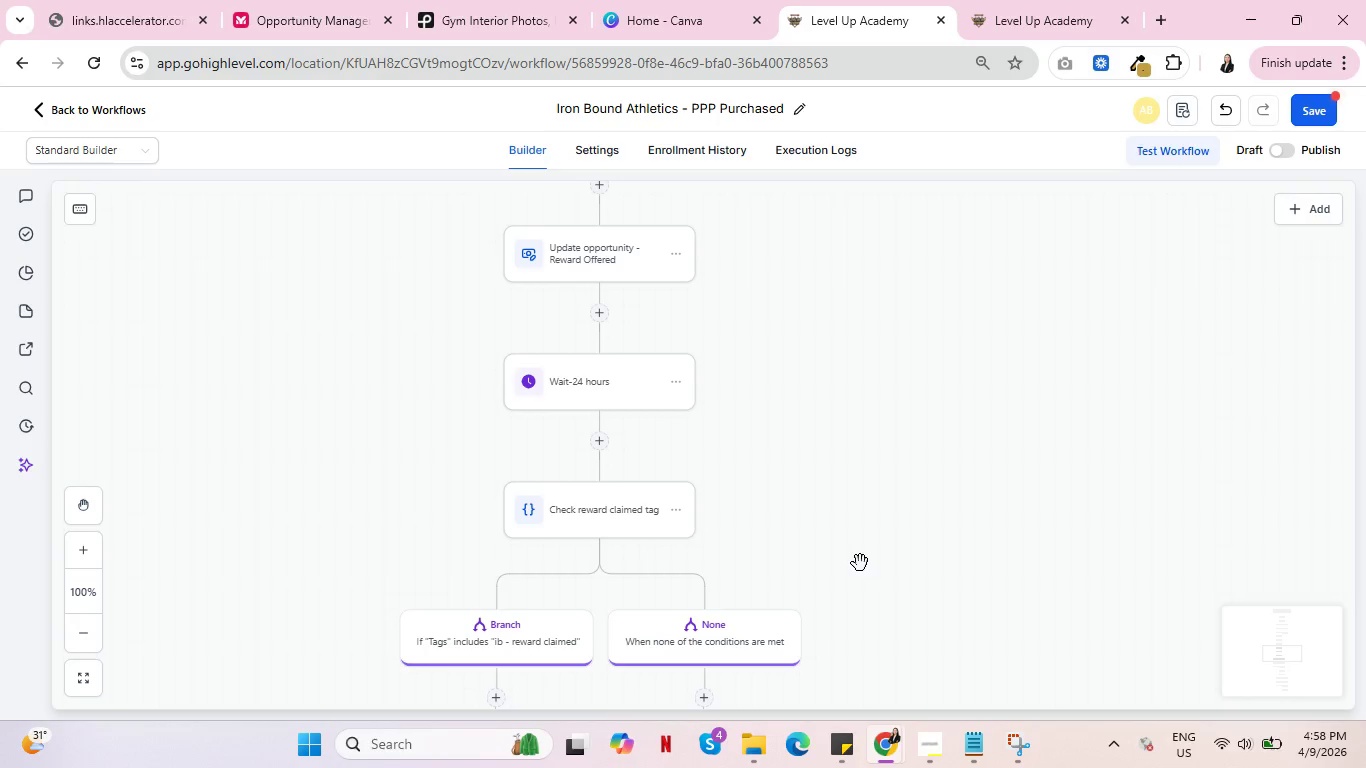 
scroll: coordinate [667, 529], scroll_direction: down, amount: 5.0
 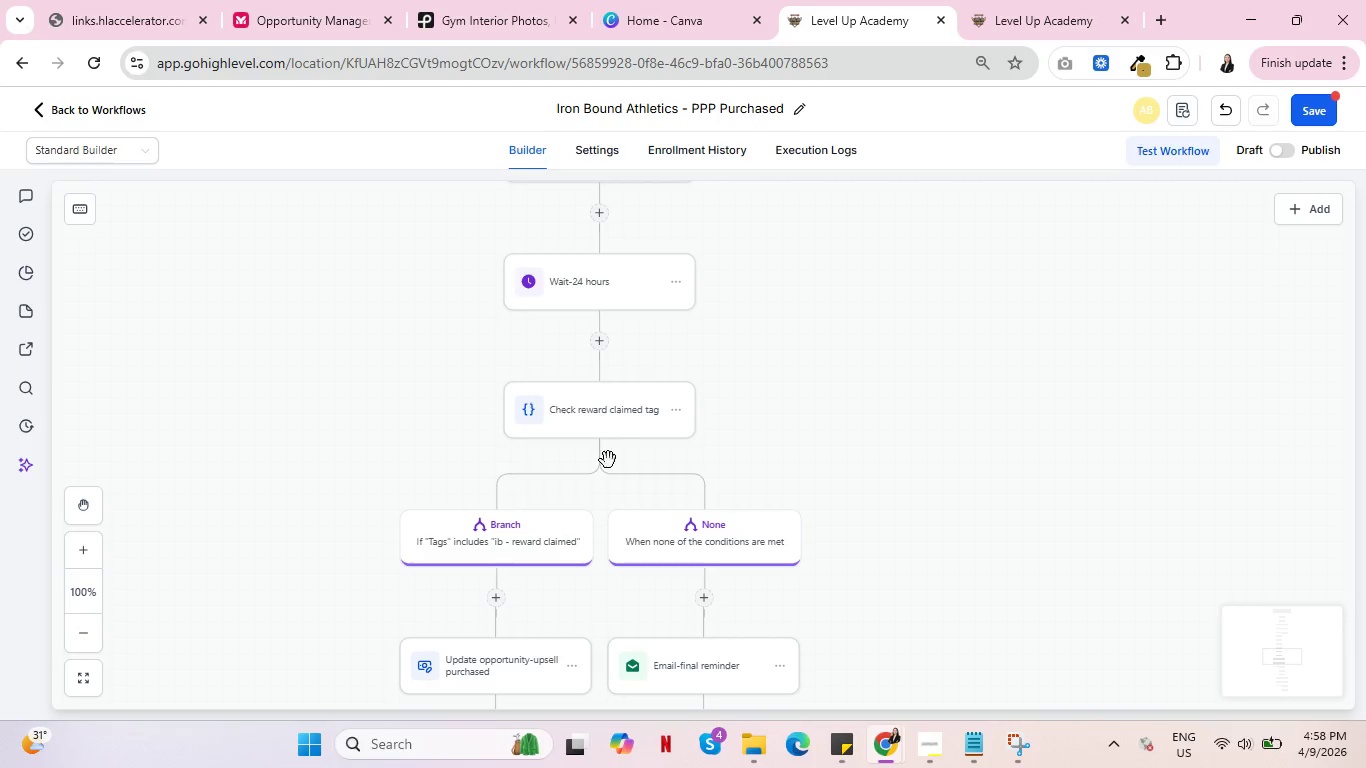 
left_click([588, 409])
 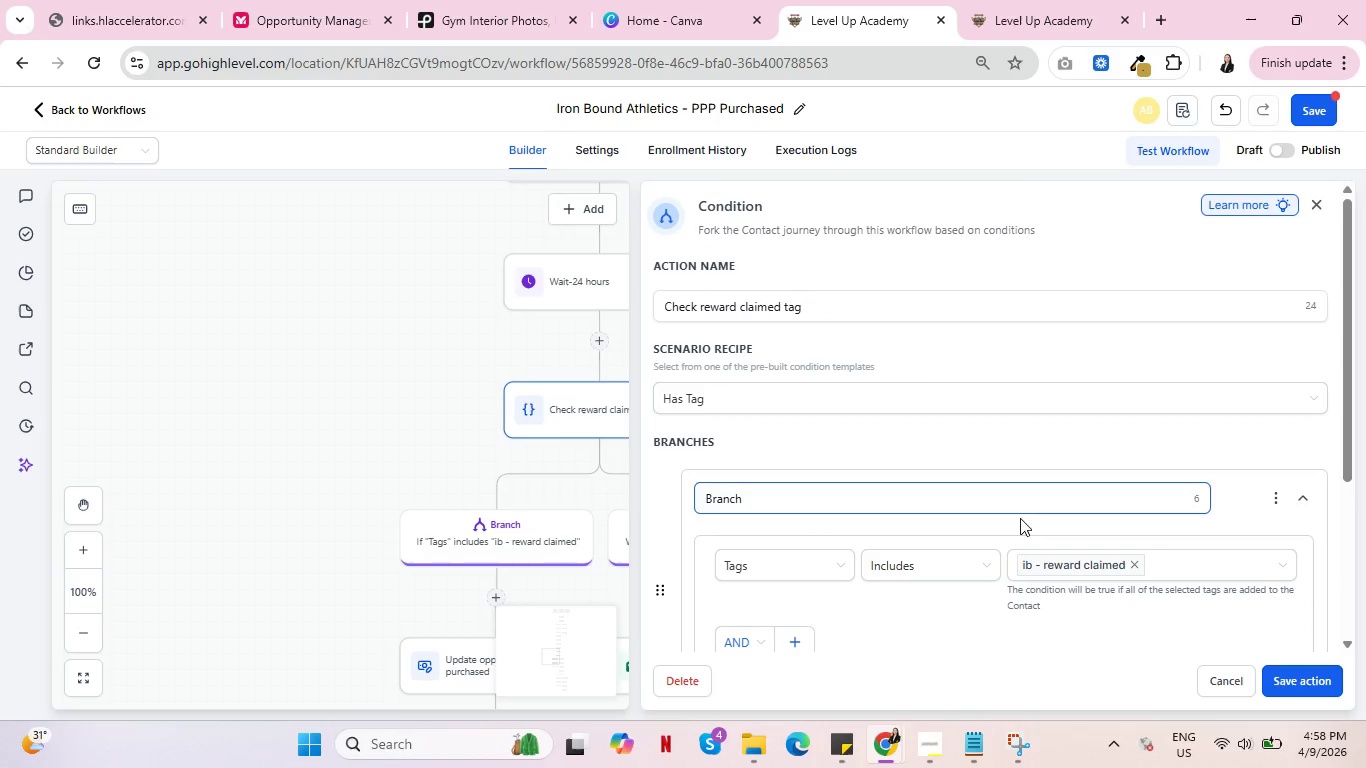 
scroll: coordinate [912, 571], scroll_direction: down, amount: 3.0
 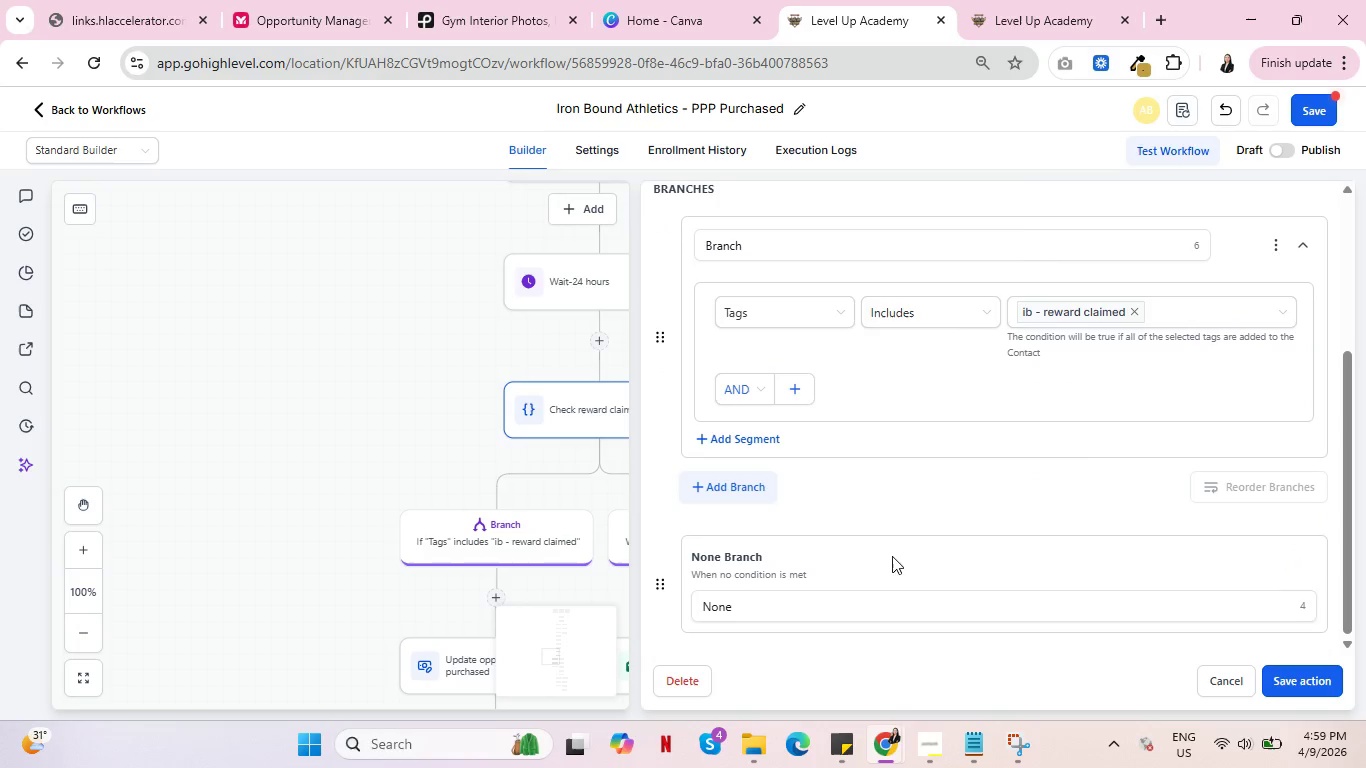 
left_click([1214, 682])
 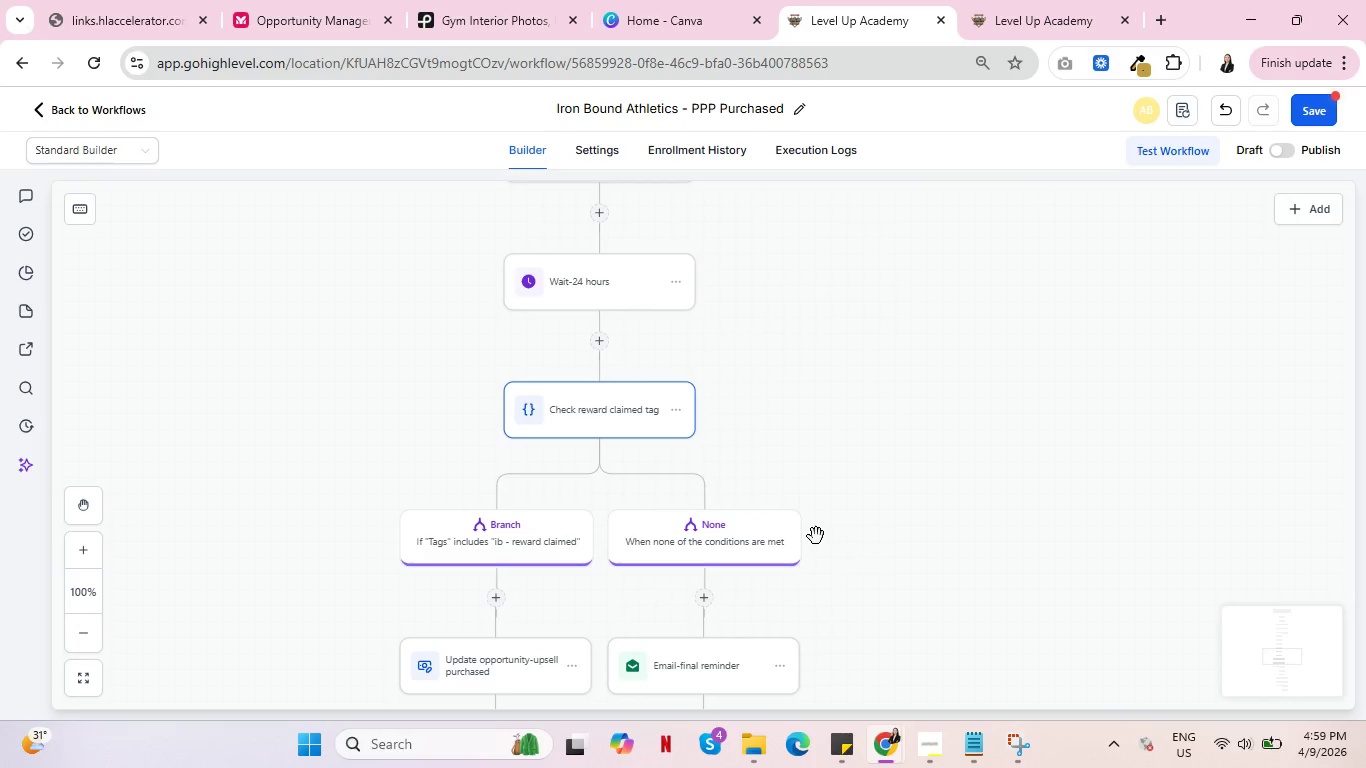 
scroll: coordinate [856, 522], scroll_direction: up, amount: 9.0
 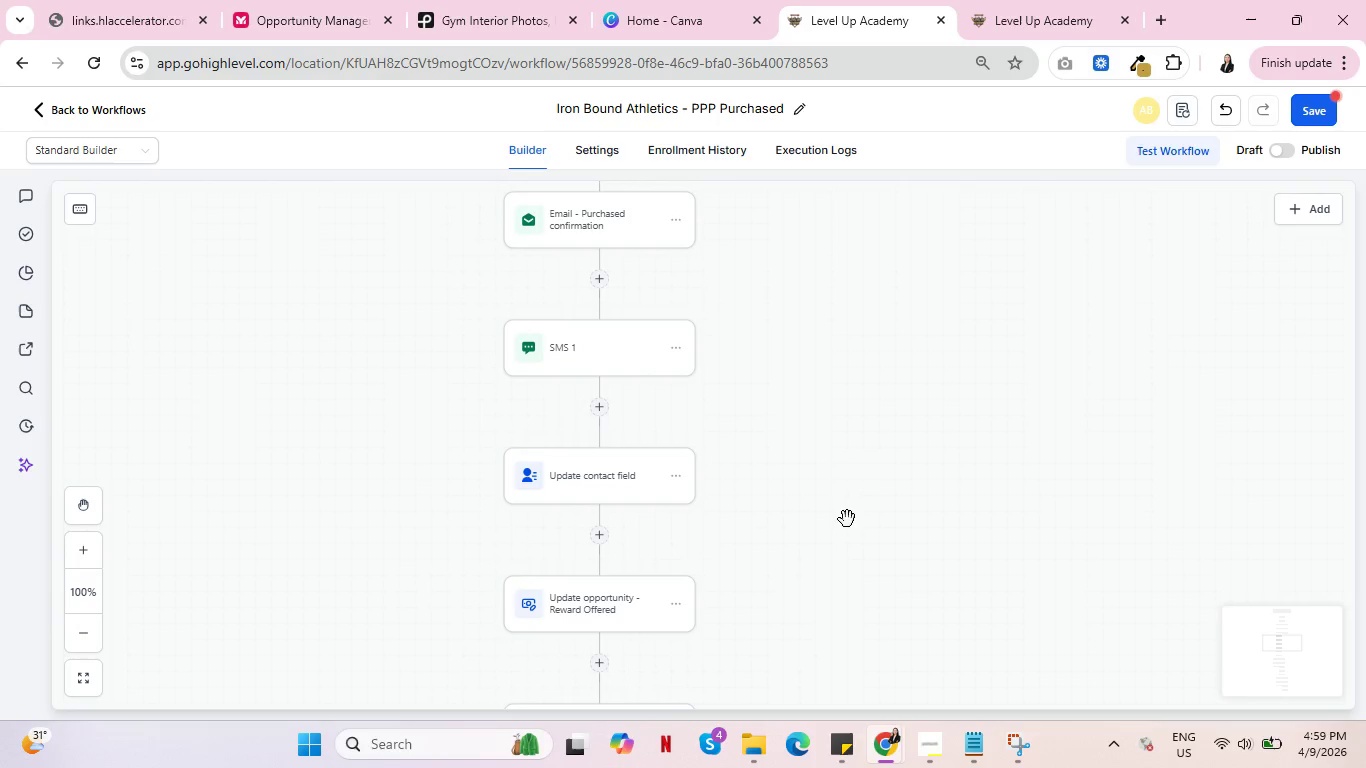 
scroll: coordinate [846, 518], scroll_direction: down, amount: 6.0
 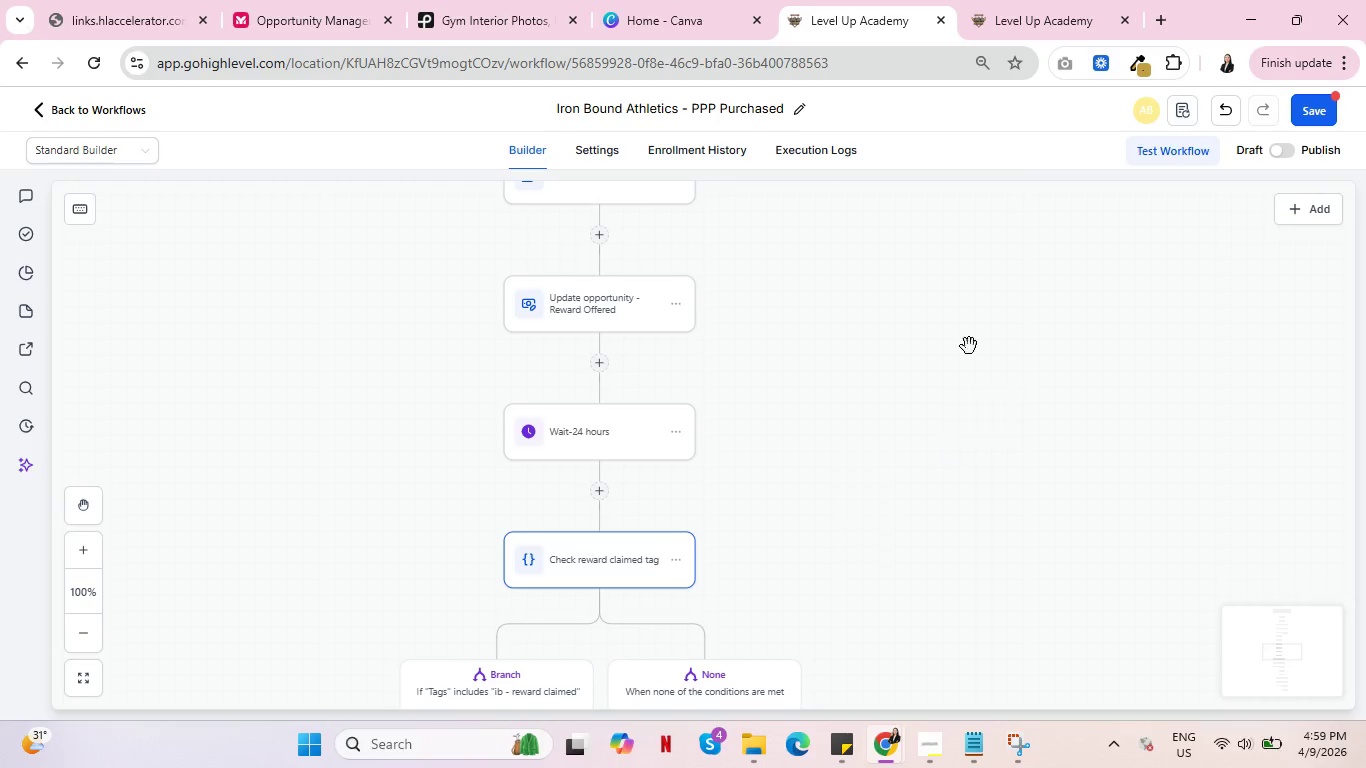 
left_click([1032, 11])
 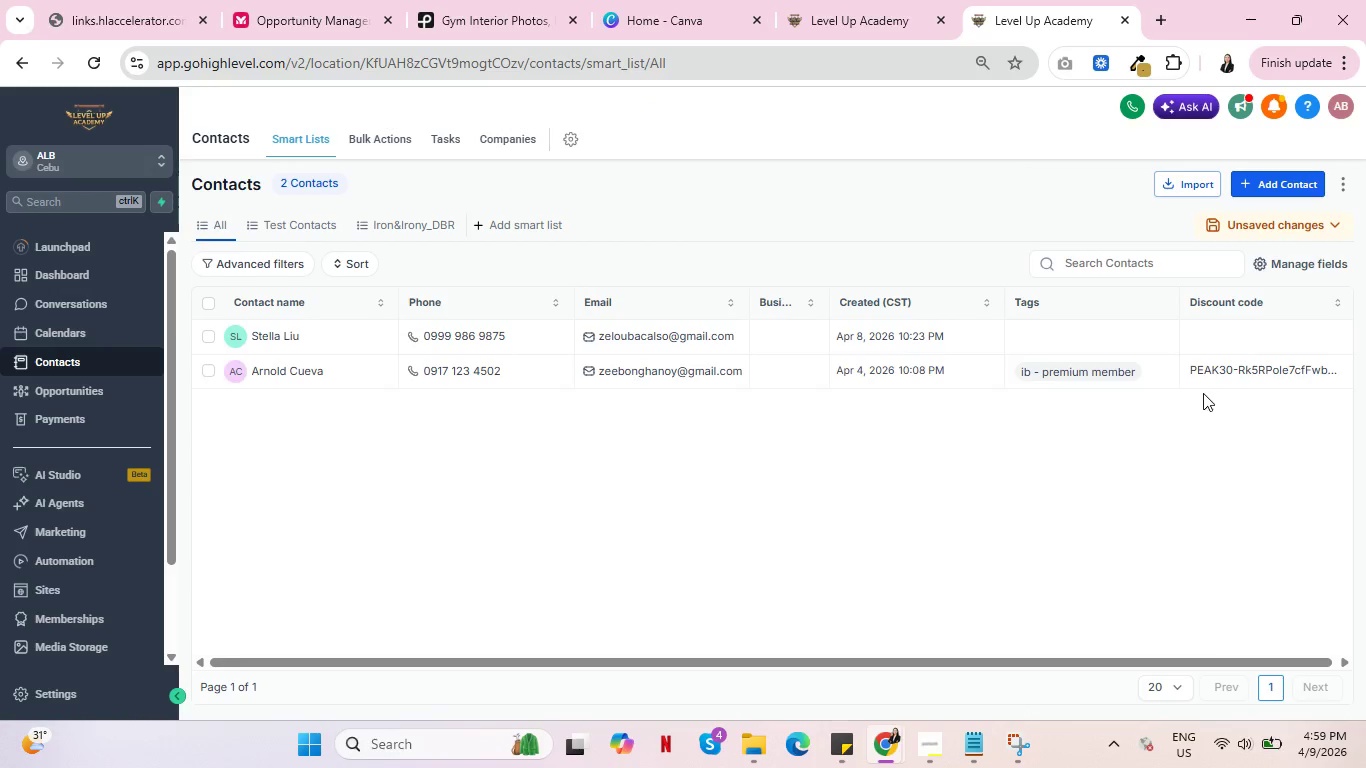 
wait(6.11)
 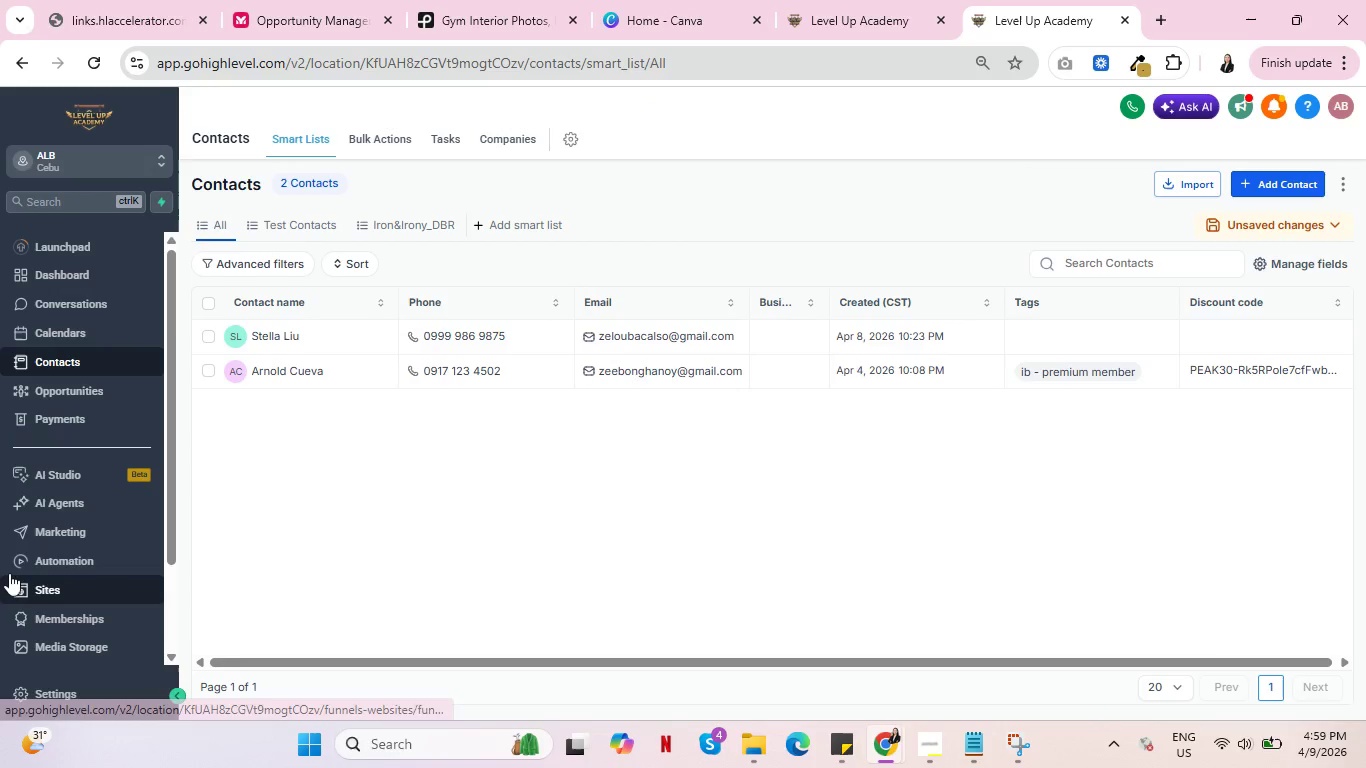 
left_click([276, 365])
 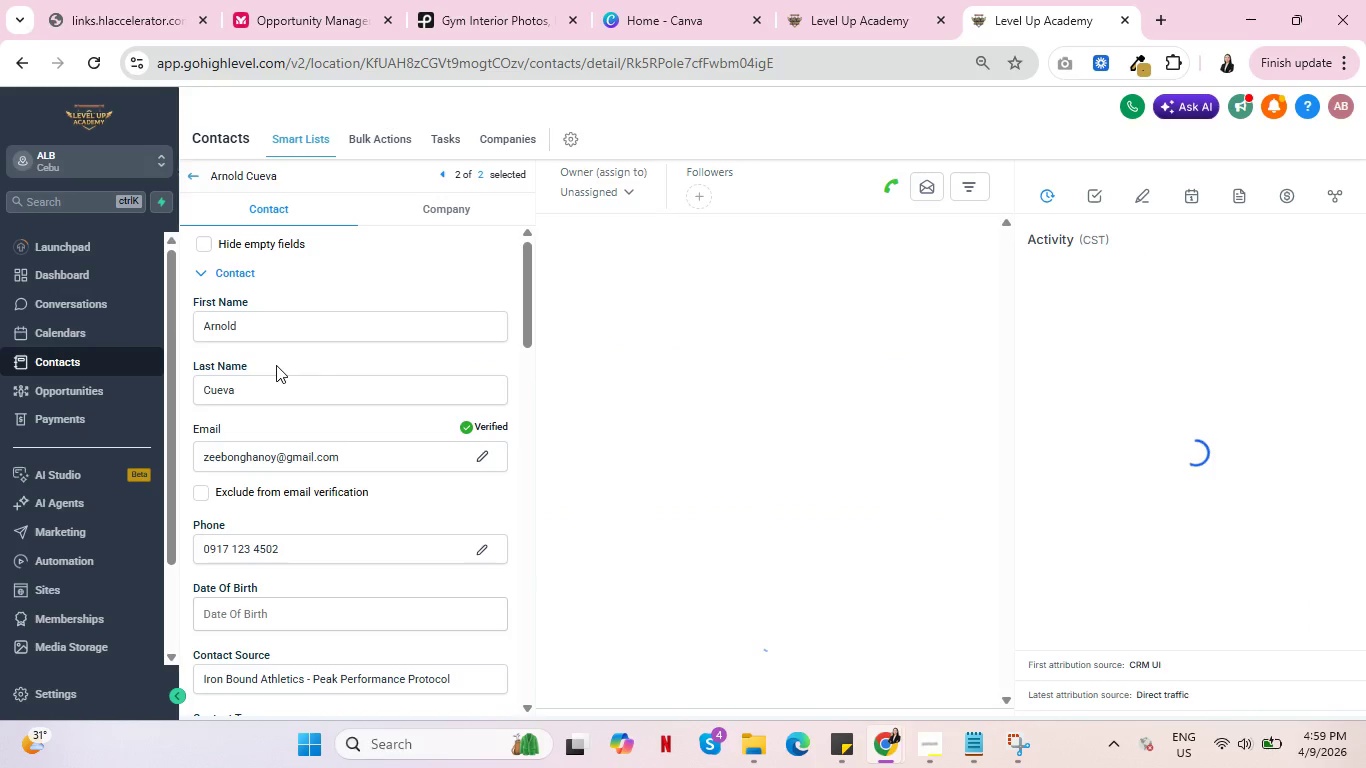 
scroll: coordinate [249, 476], scroll_direction: down, amount: 15.0
 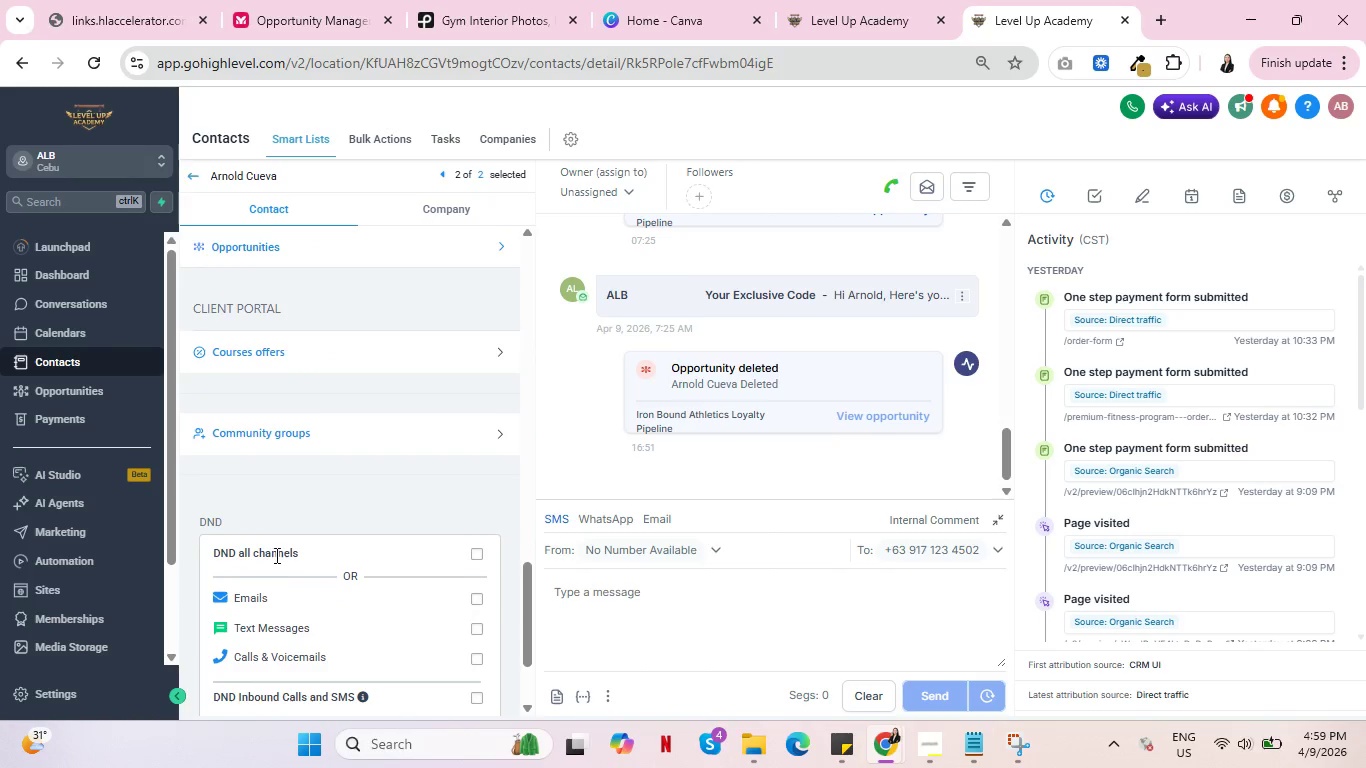 
scroll: coordinate [311, 525], scroll_direction: down, amount: 1.0
 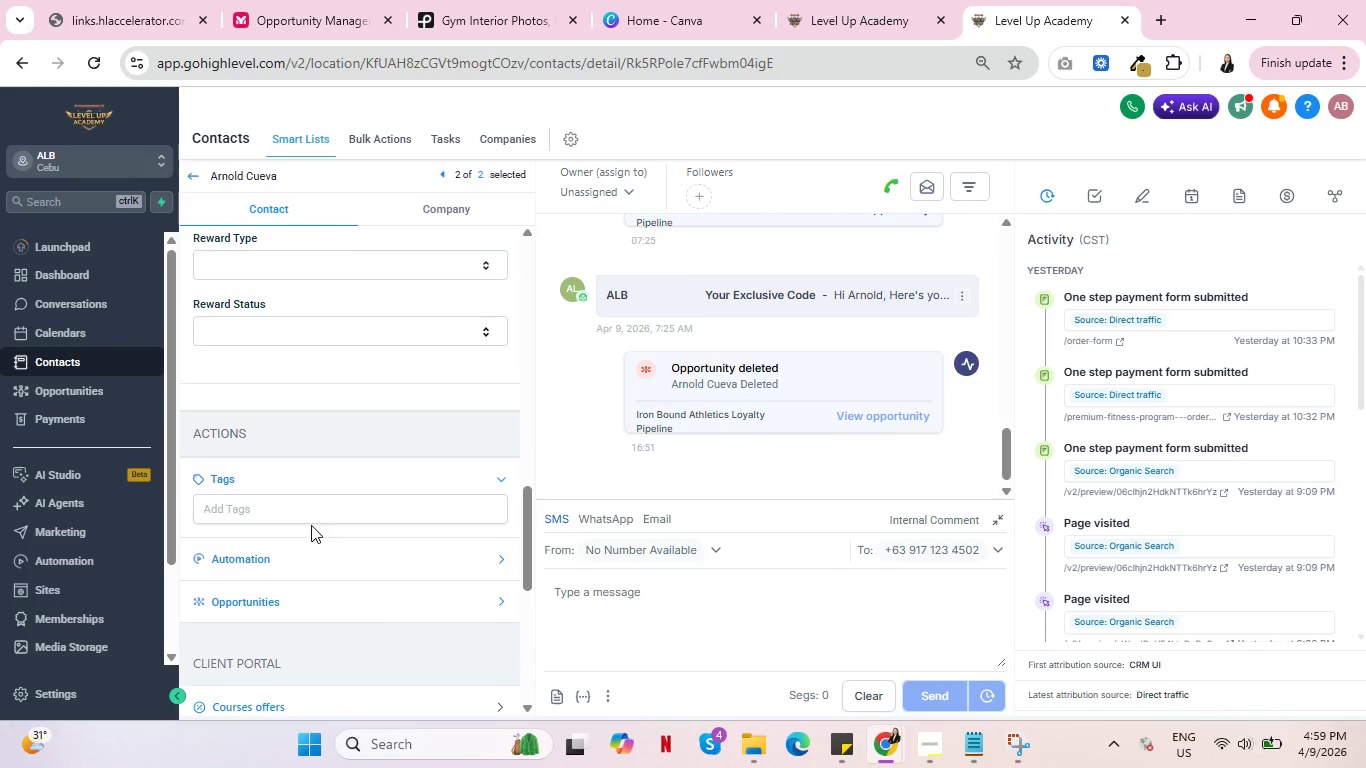 
scroll: coordinate [312, 525], scroll_direction: up, amount: 3.0
 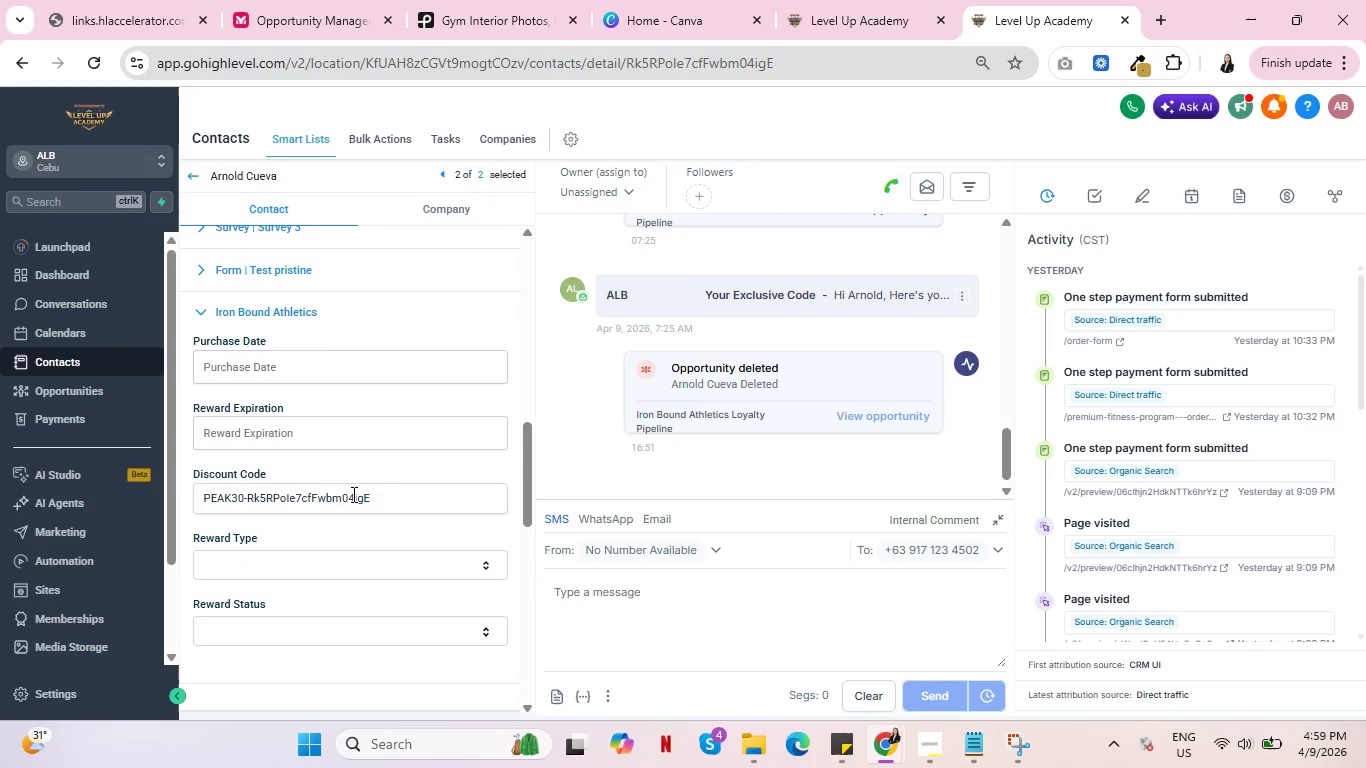 
left_click([353, 494])
 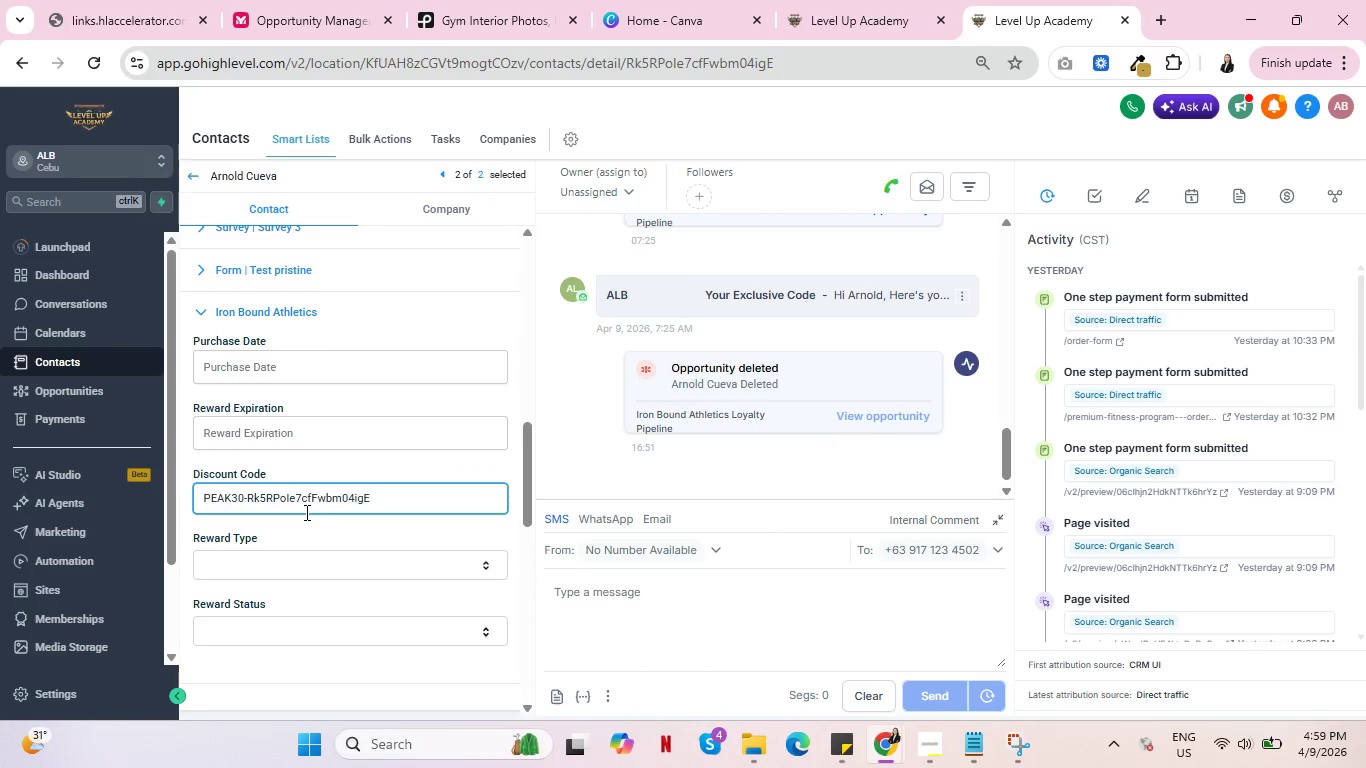 
scroll: coordinate [305, 512], scroll_direction: up, amount: 1.0
 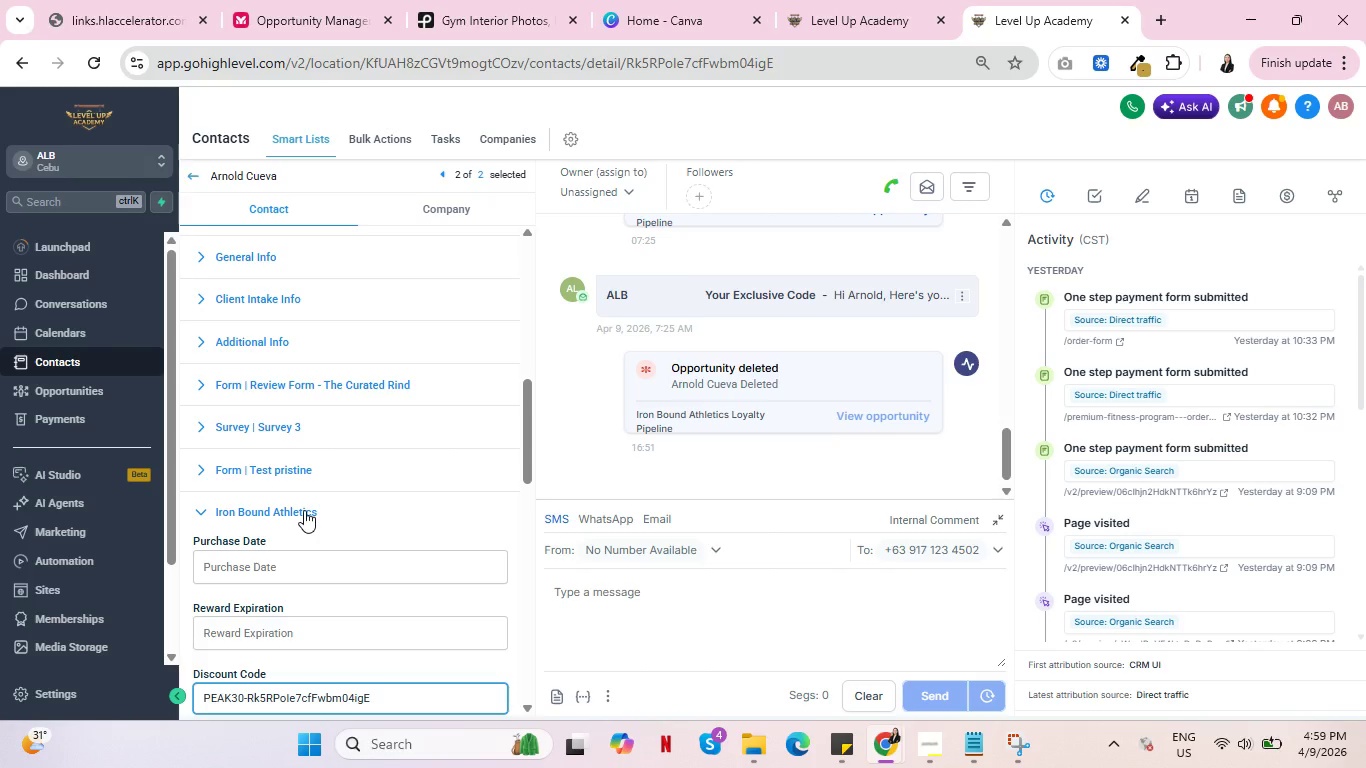 
left_click([290, 568])
 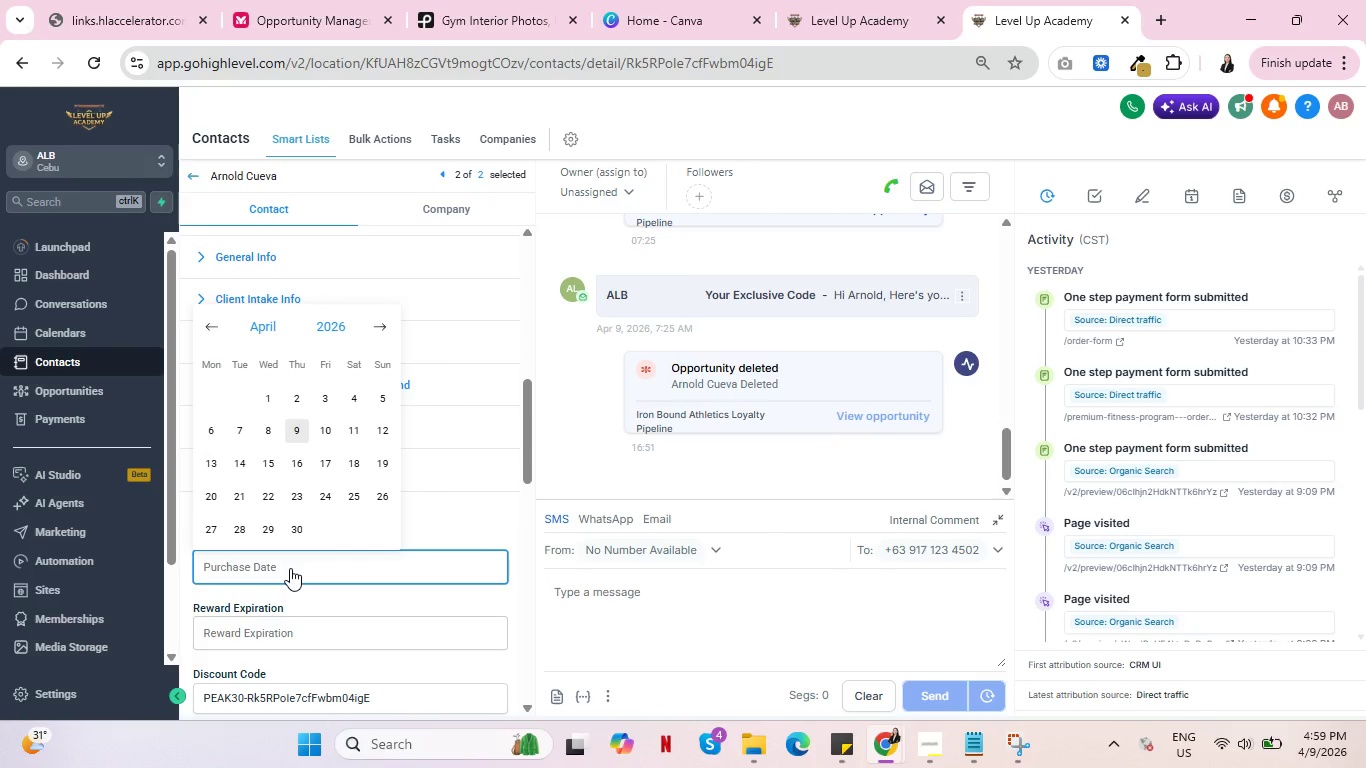 
left_click([290, 568])
 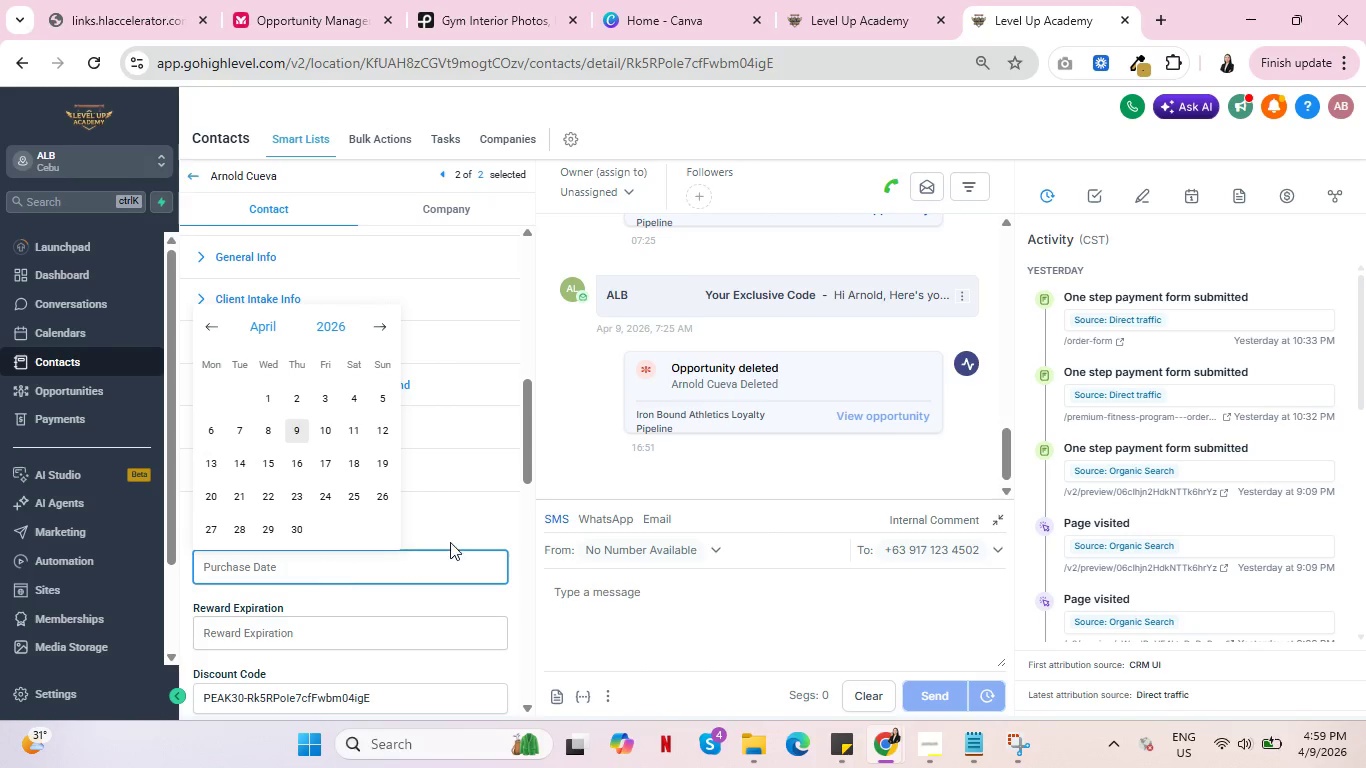 
left_click([458, 536])
 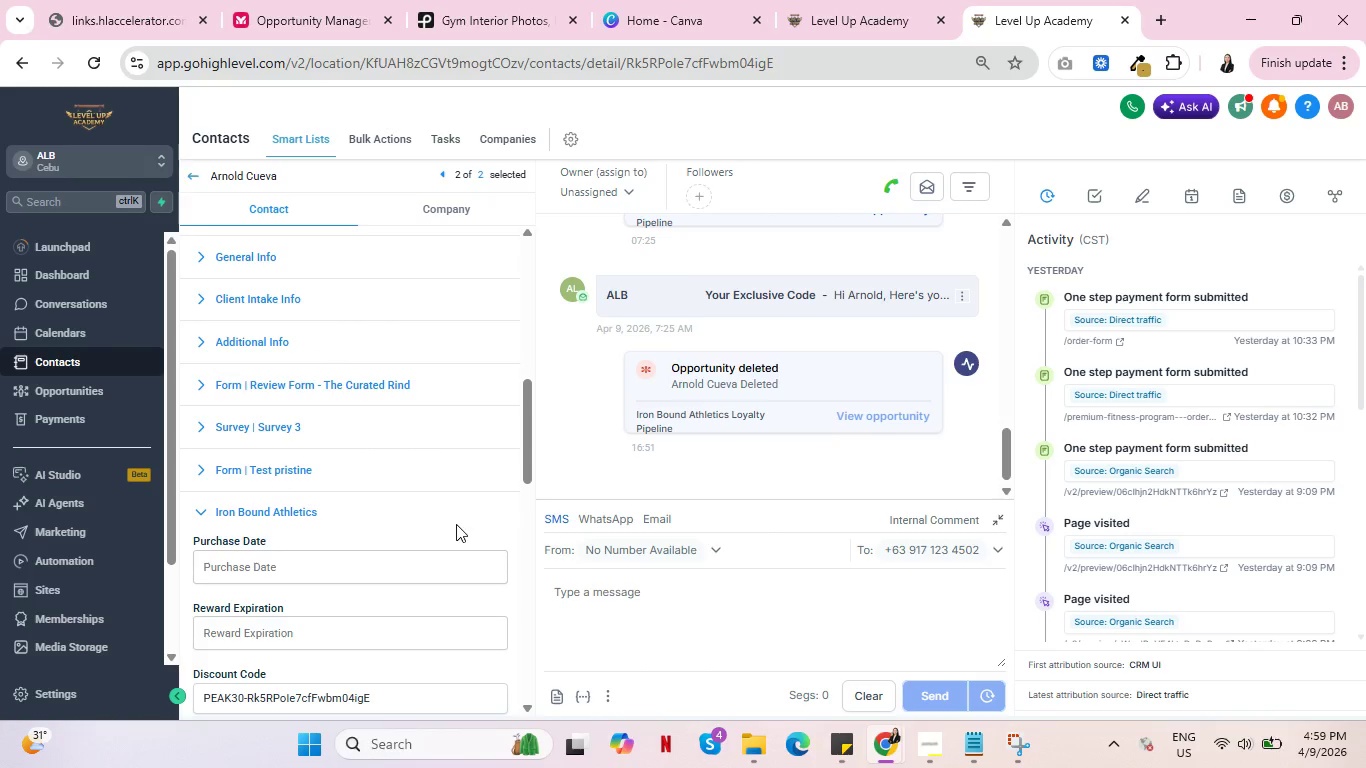 
wait(8.61)
 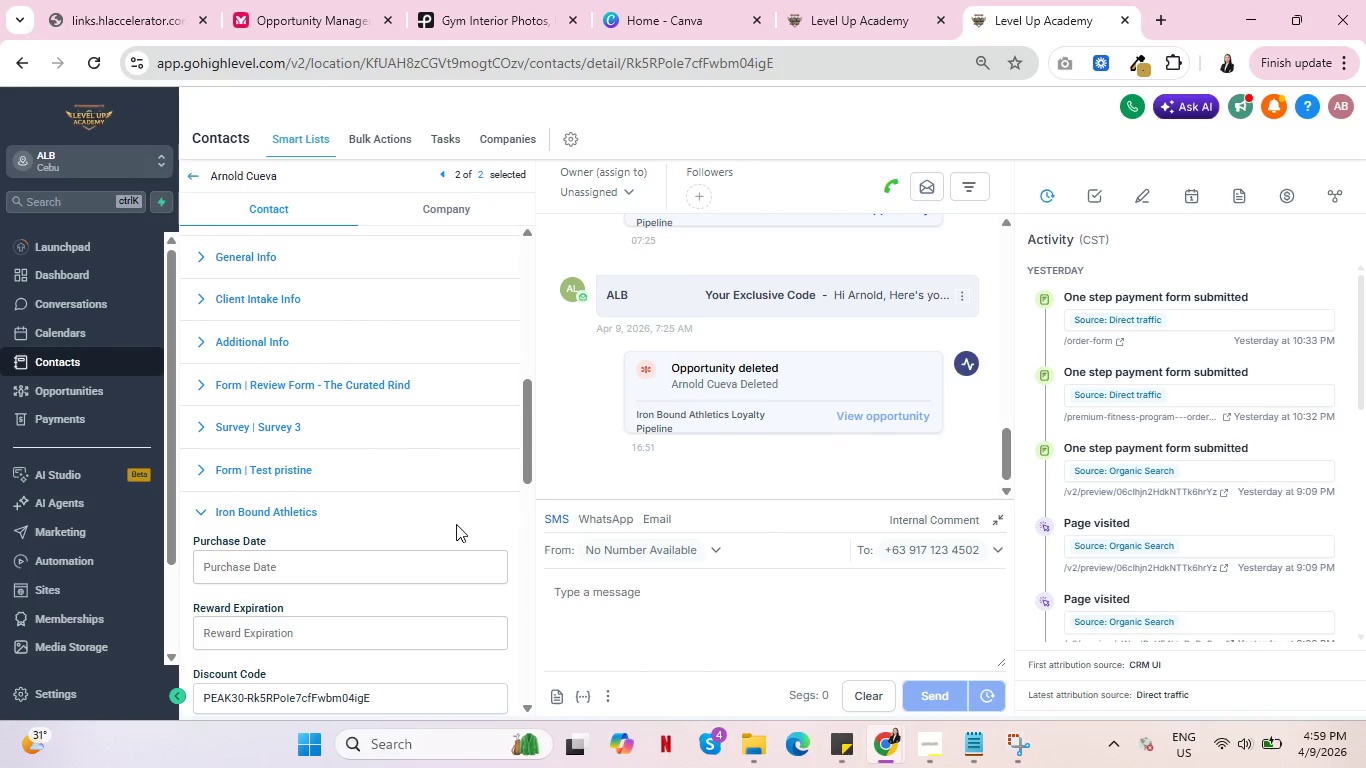 
scroll: coordinate [398, 502], scroll_direction: up, amount: 1.0
 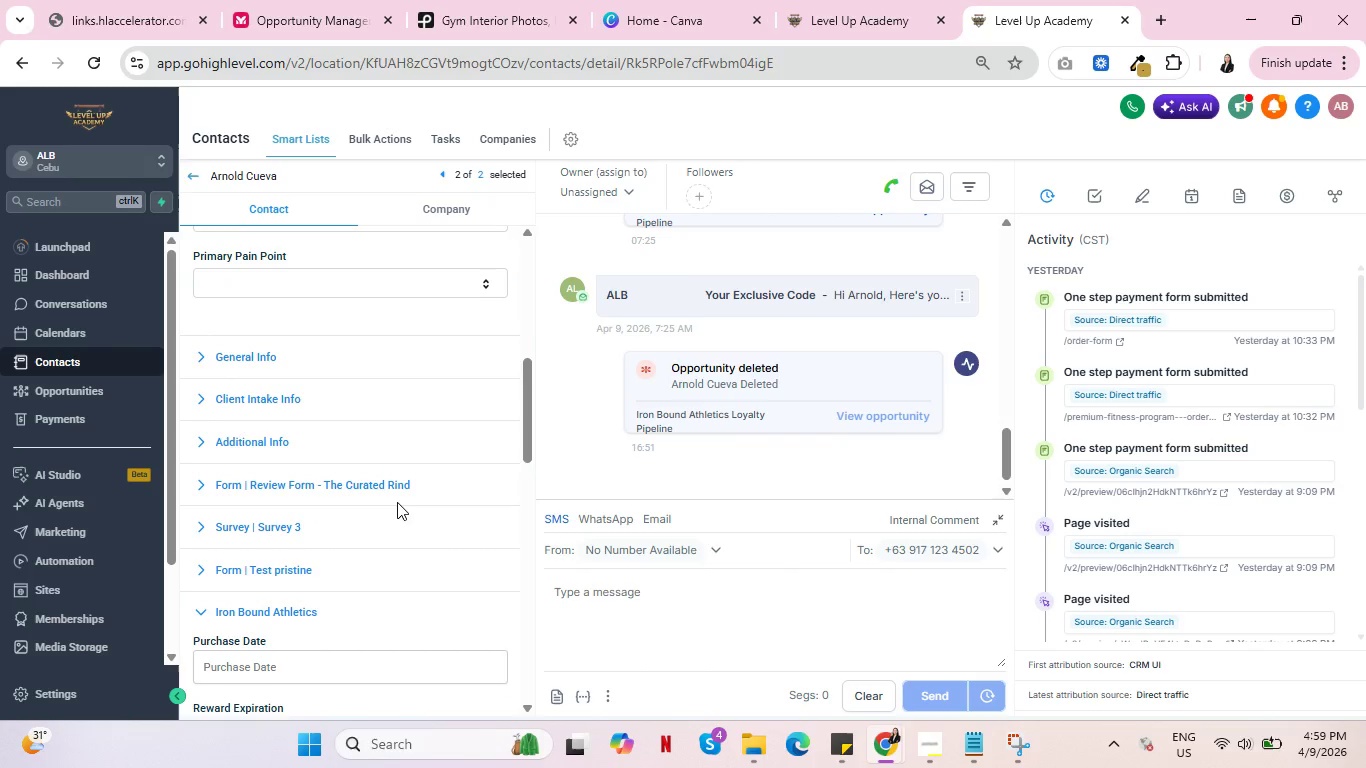 
scroll: coordinate [400, 508], scroll_direction: down, amount: 7.0
 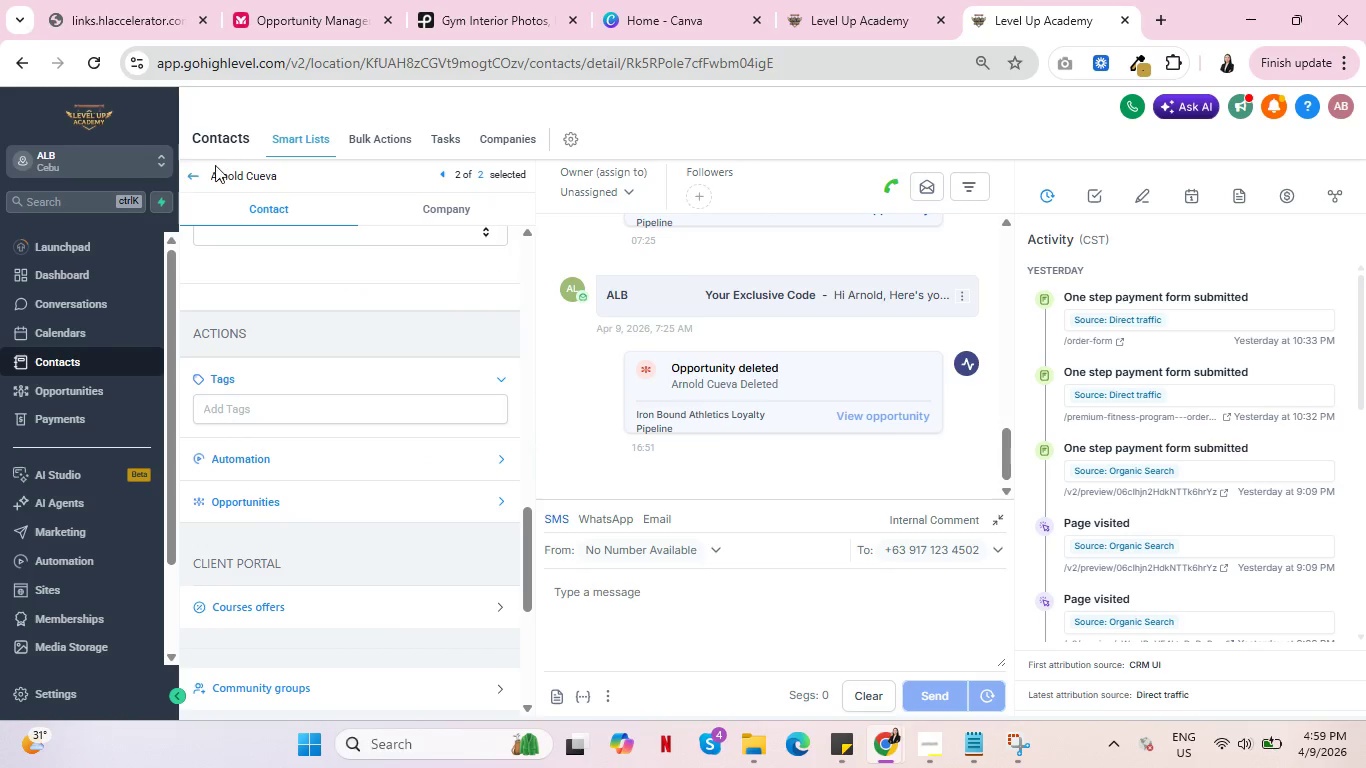 
left_click([186, 172])
 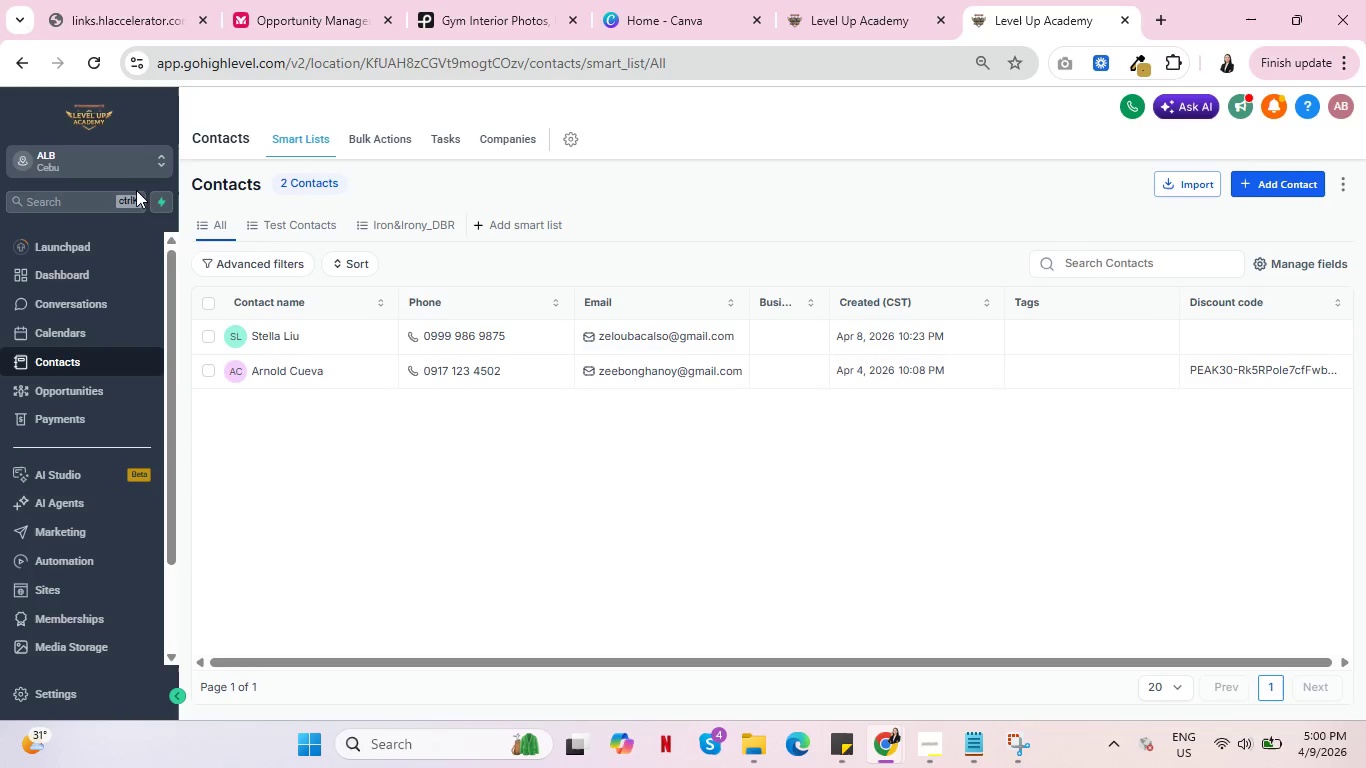 
wait(5.14)
 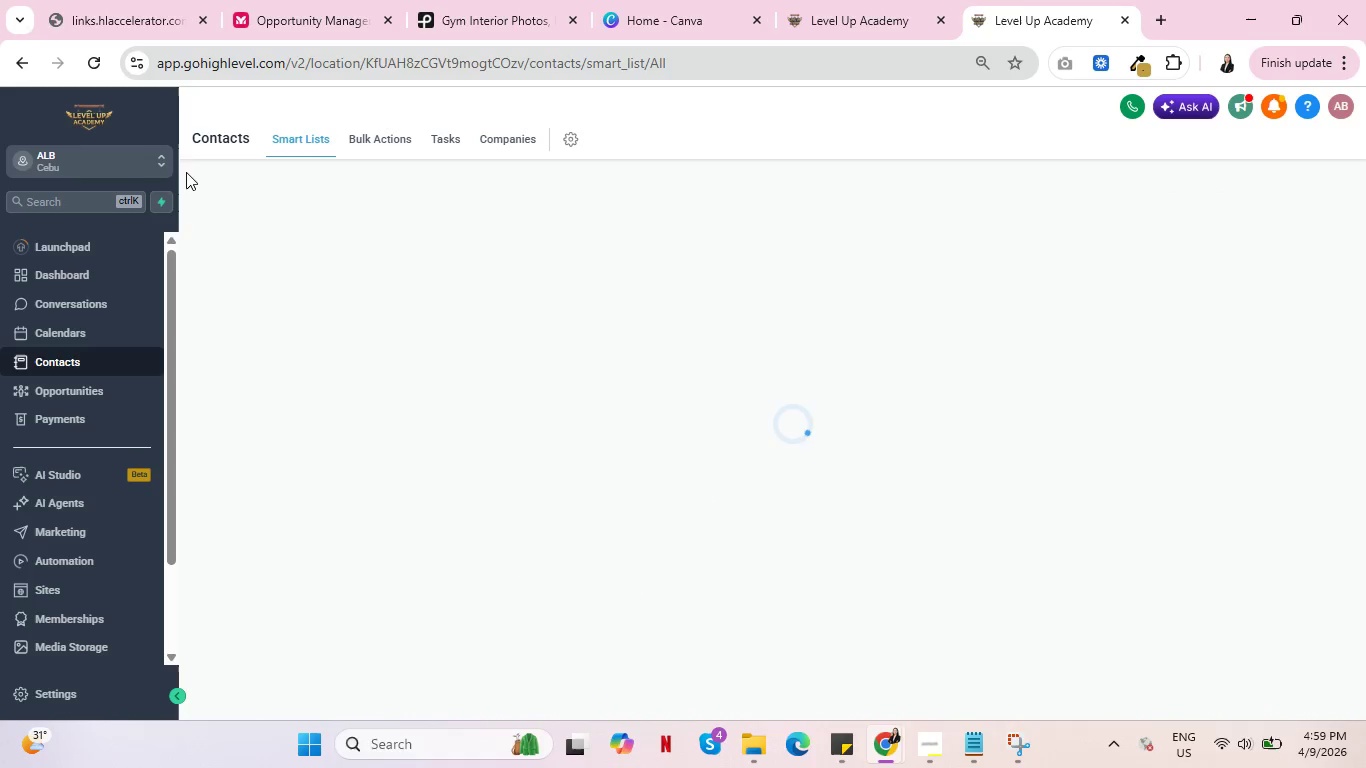 
left_click([904, 0])
 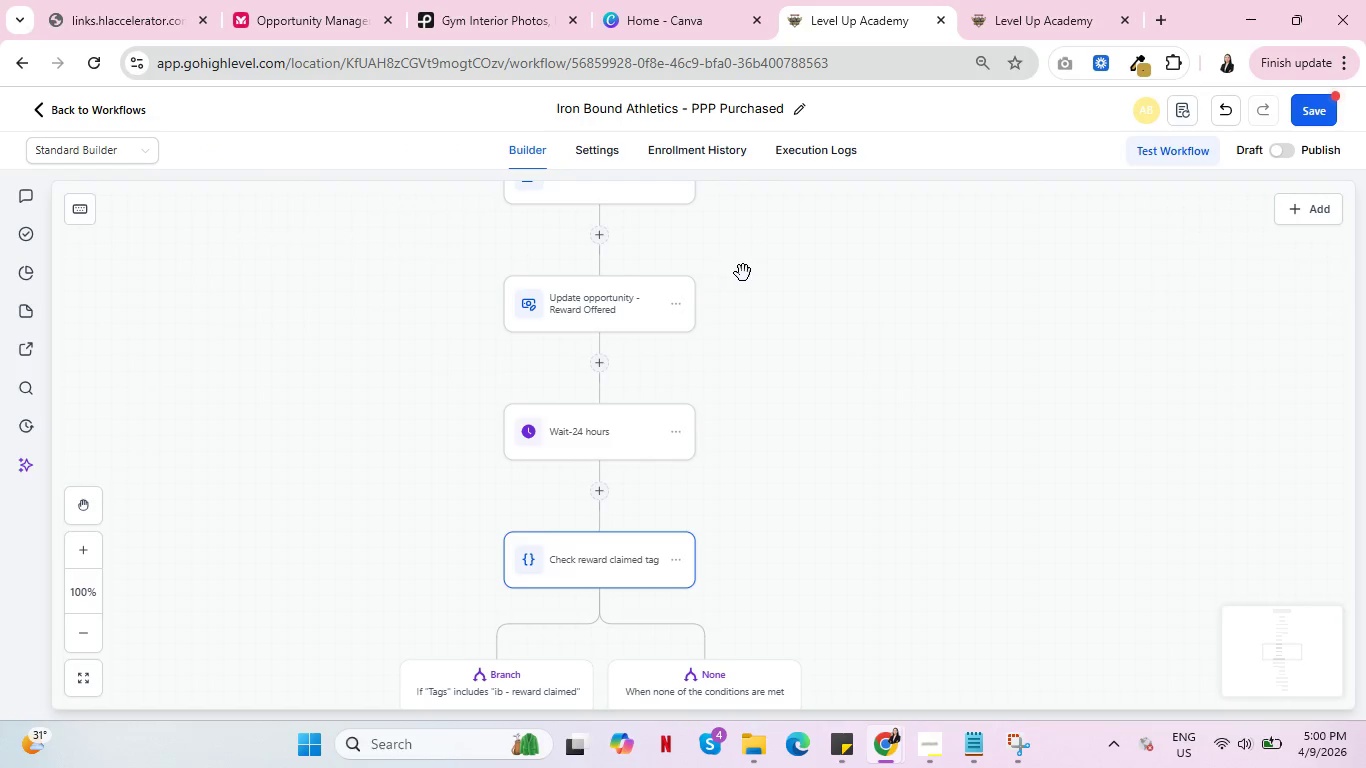 
wait(5.39)
 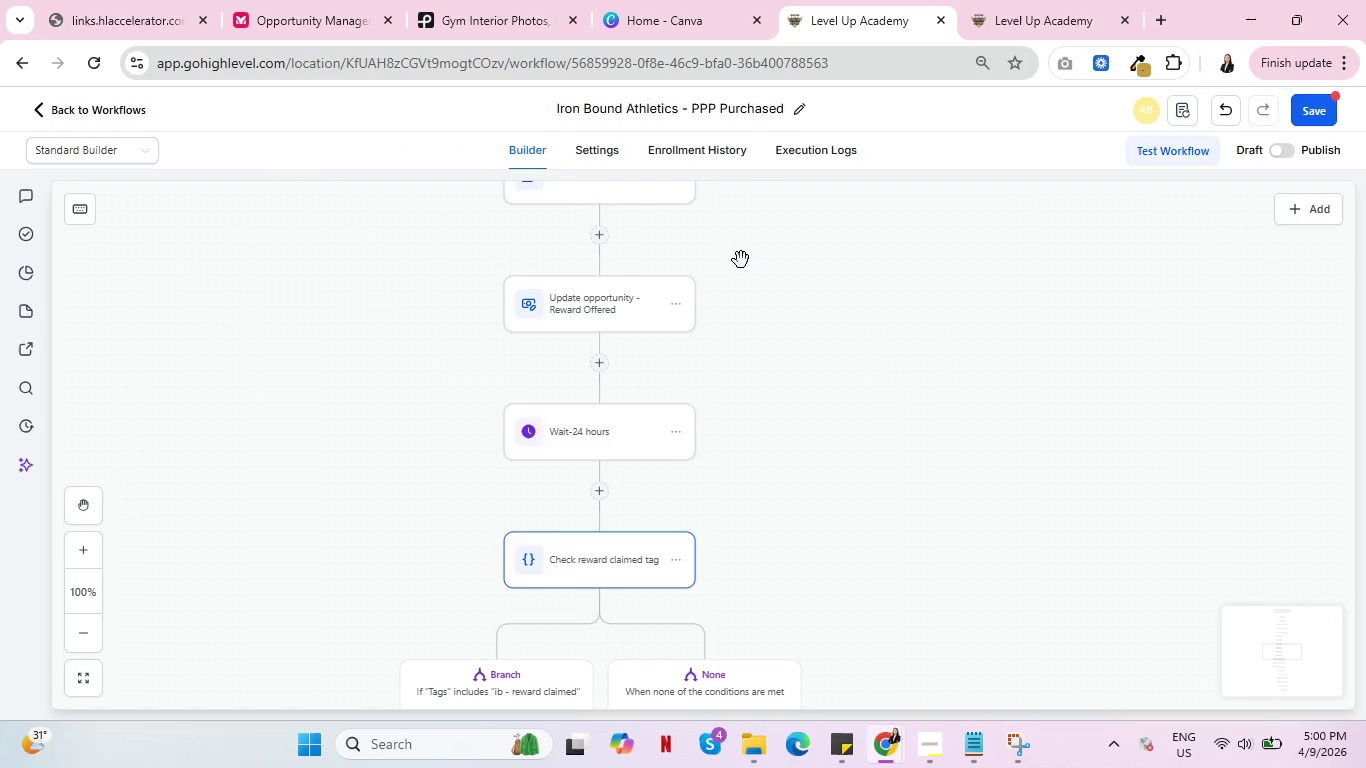 
scroll: coordinate [740, 371], scroll_direction: up, amount: 11.0
 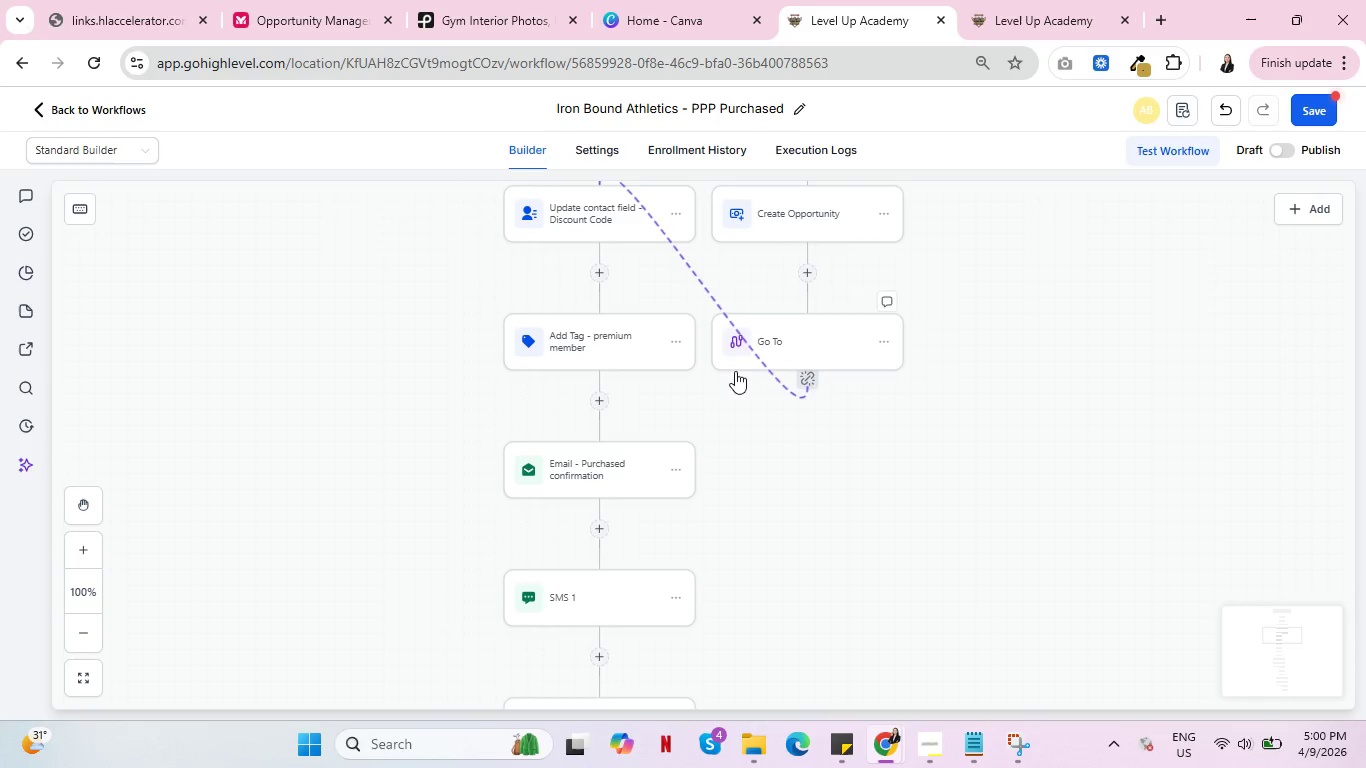 
mouse_move([676, 407])
 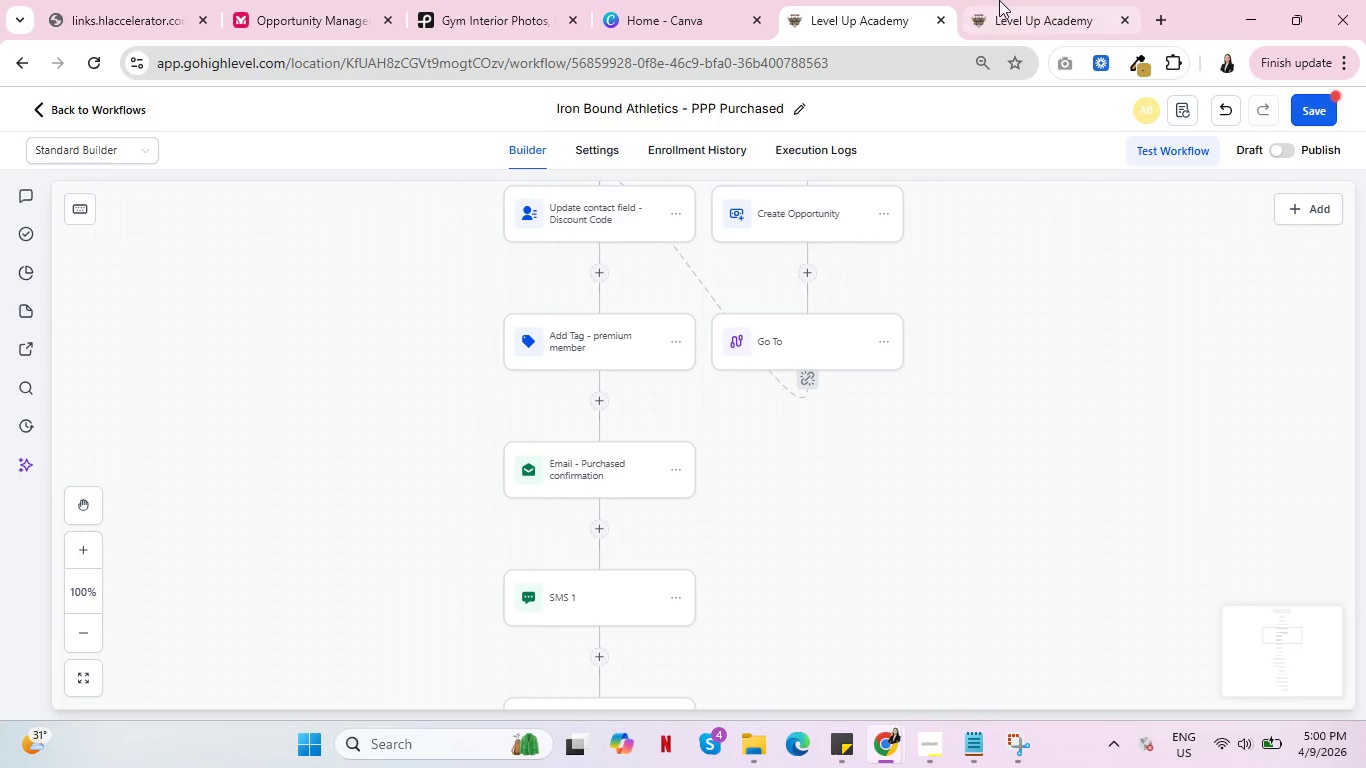 
left_click([1000, 0])
 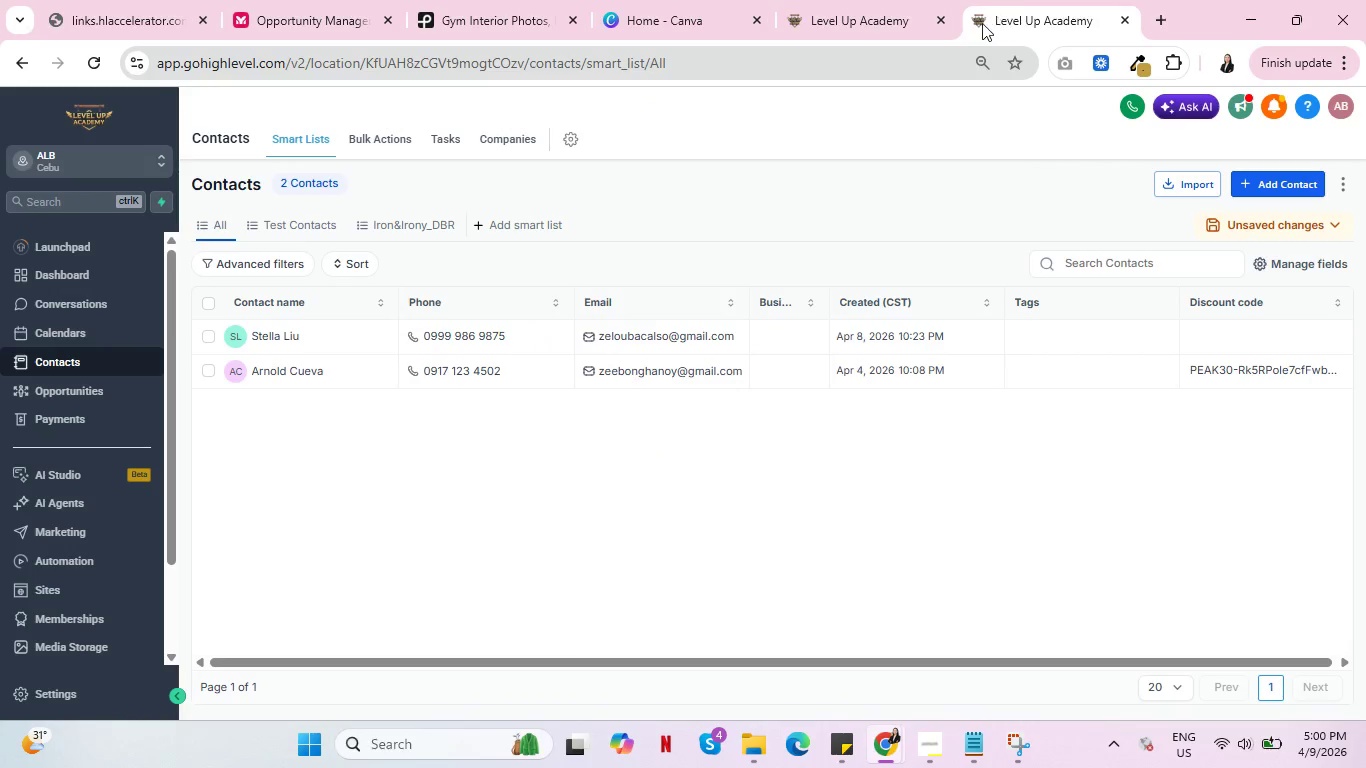 
left_click([883, 0])
 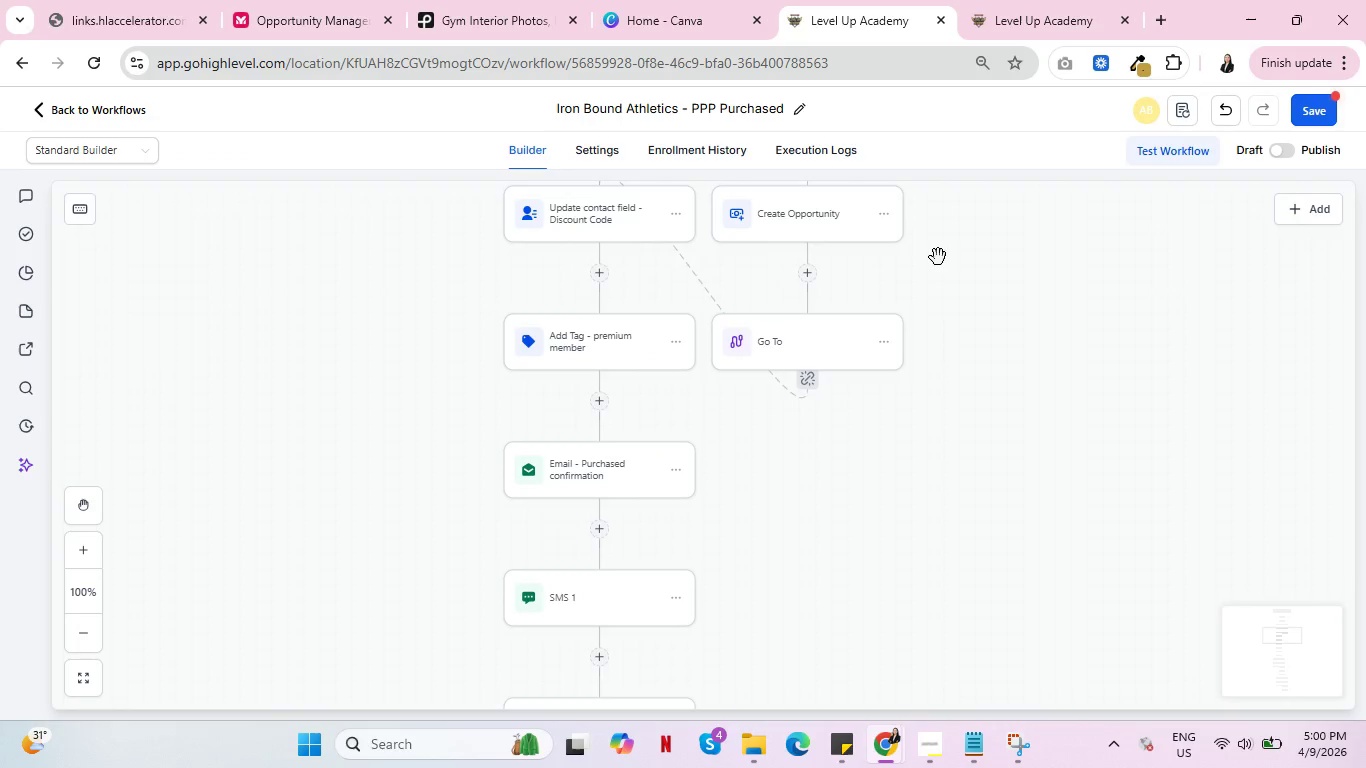 
scroll: coordinate [962, 332], scroll_direction: up, amount: 6.0
 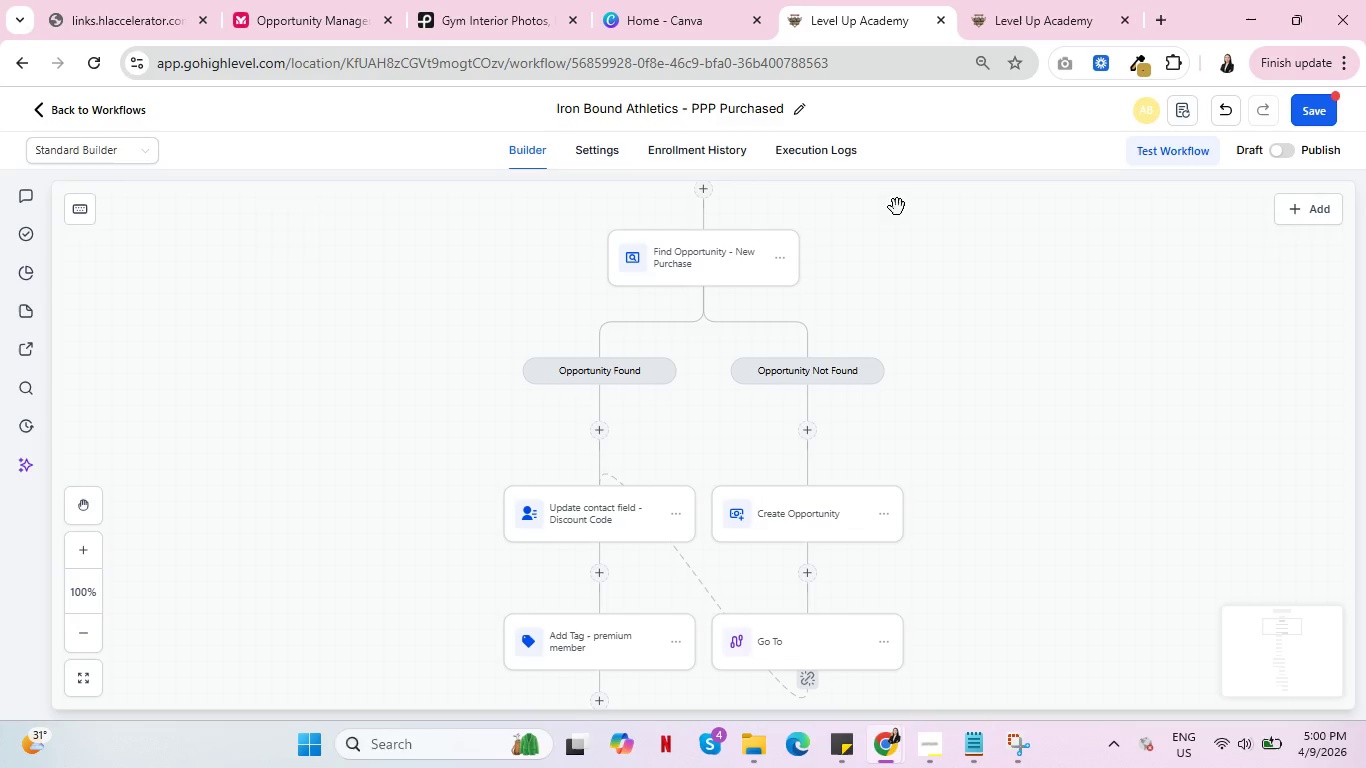 
left_click([1136, 156])
 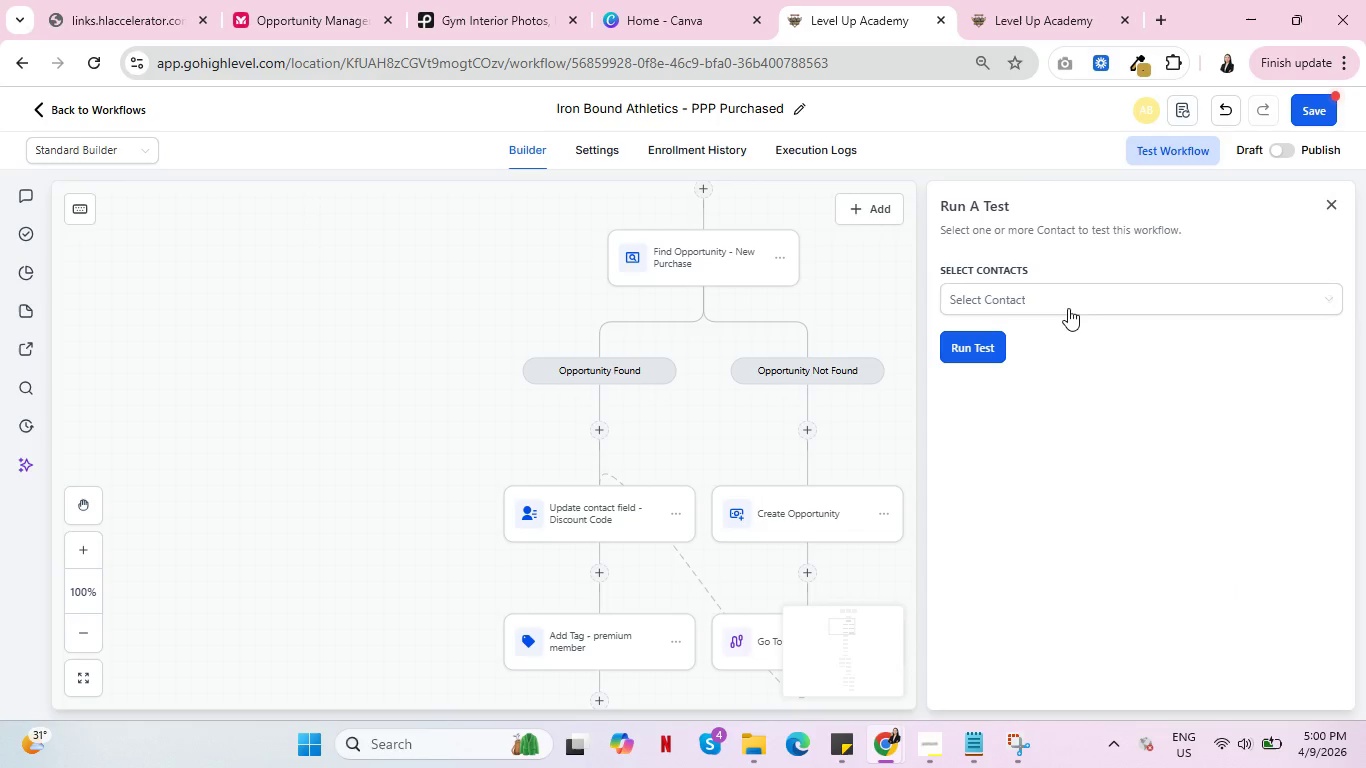 
left_click([1081, 294])
 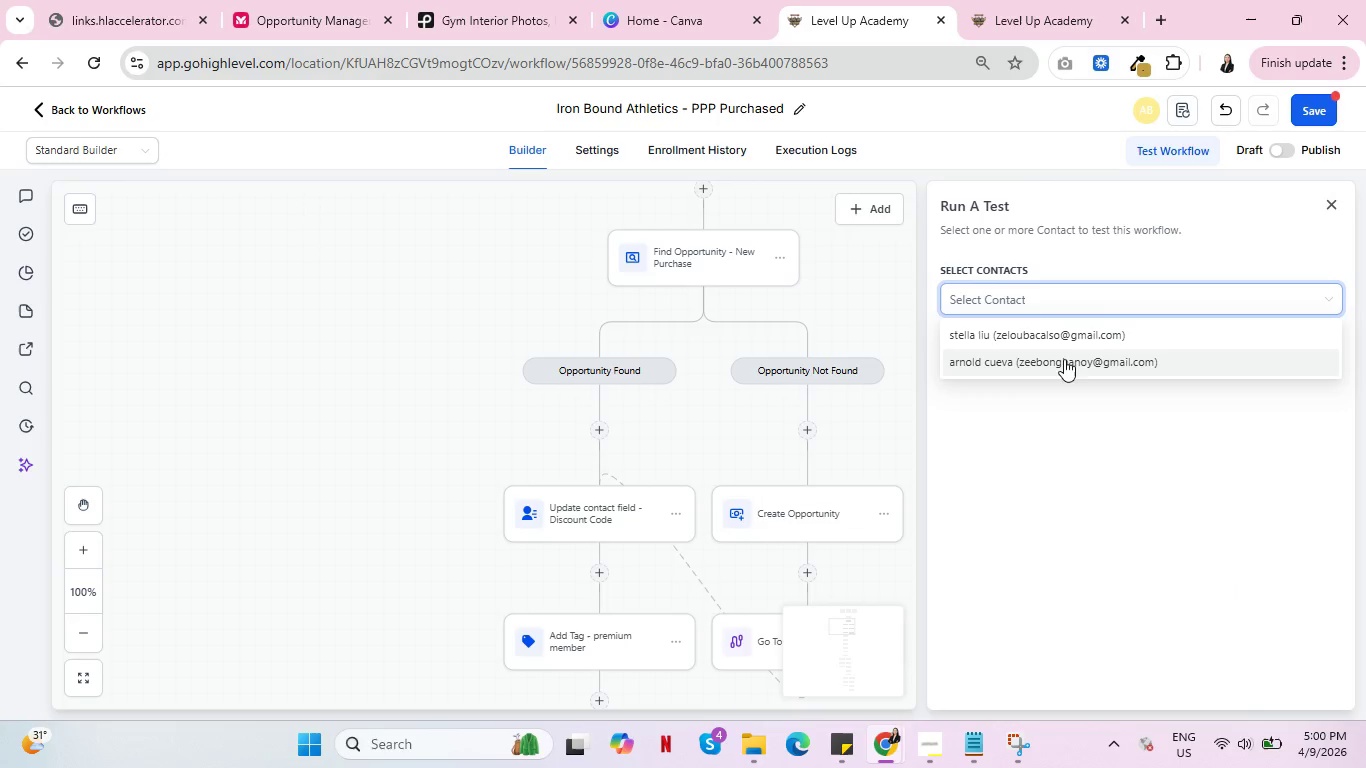 
left_click([1059, 340])
 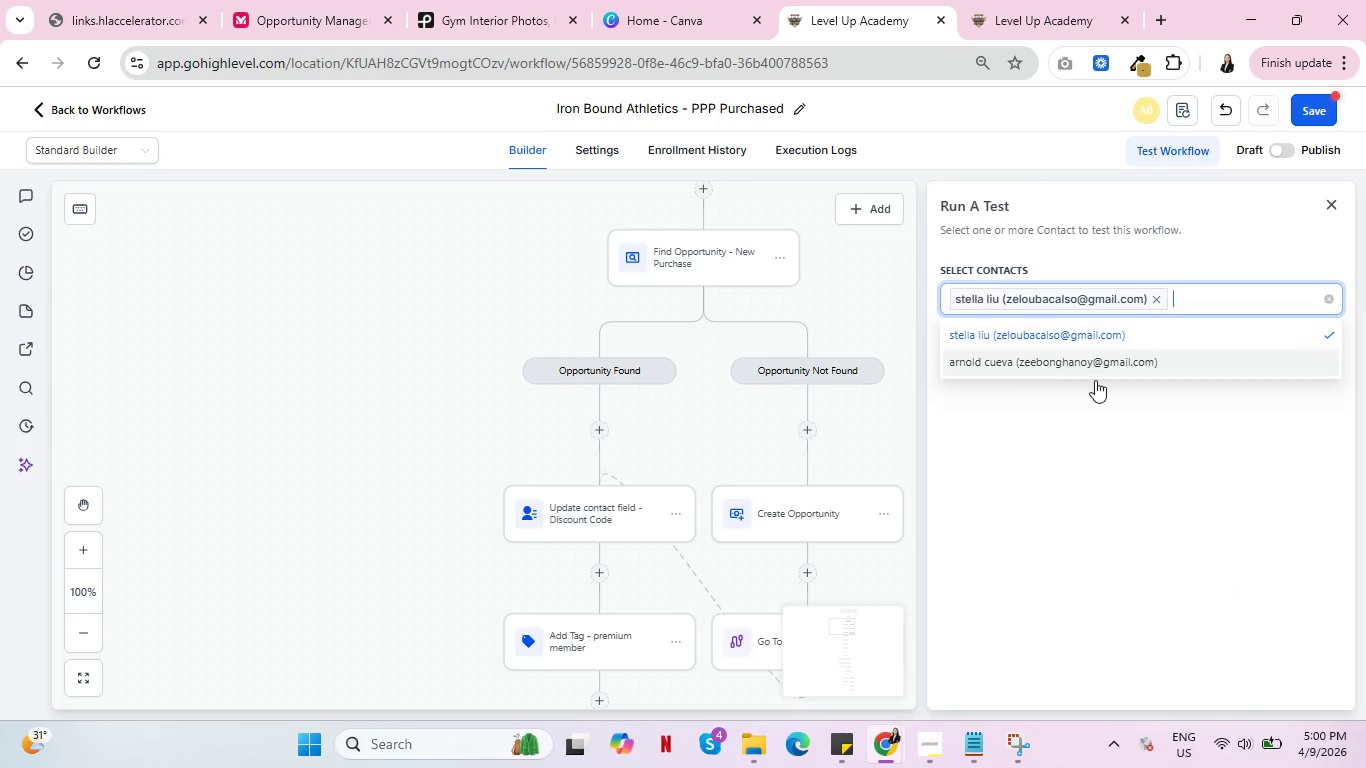 
left_click([1141, 449])
 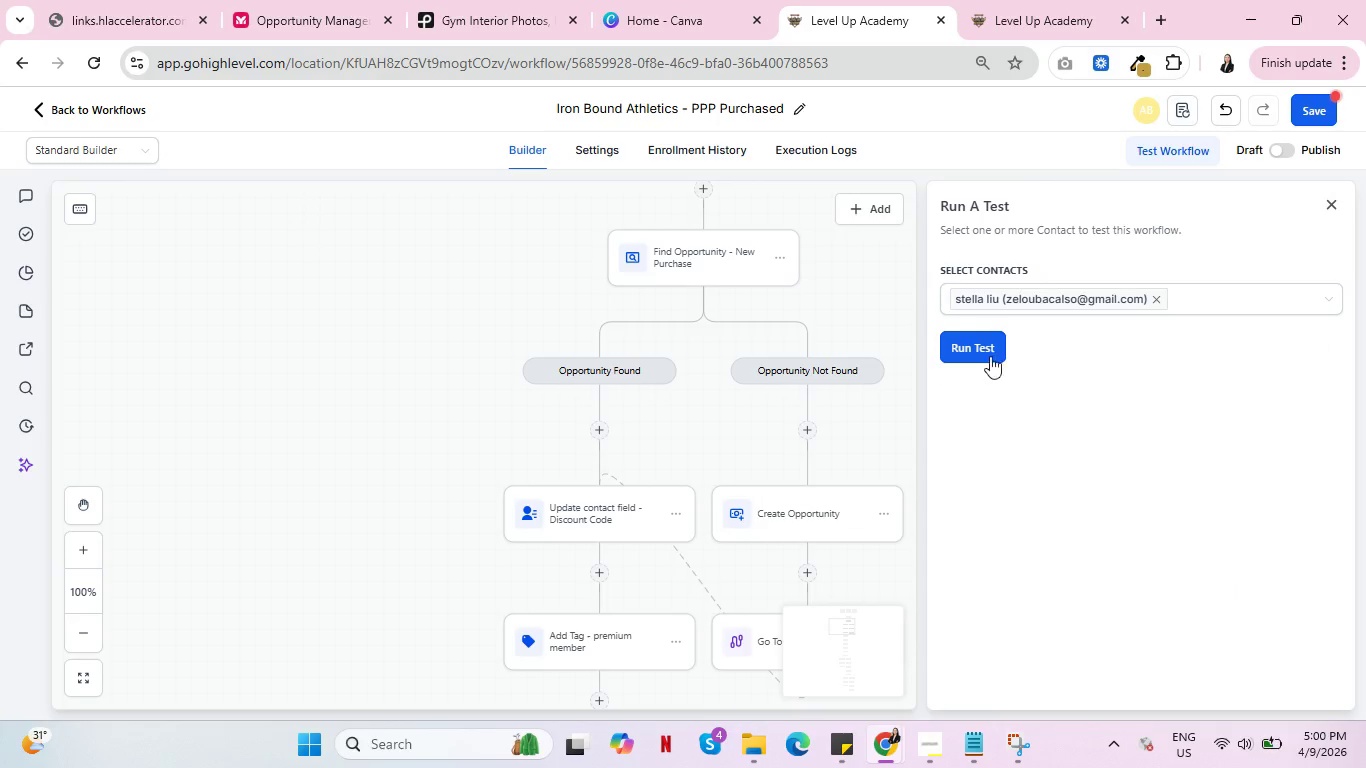 
left_click([976, 347])
 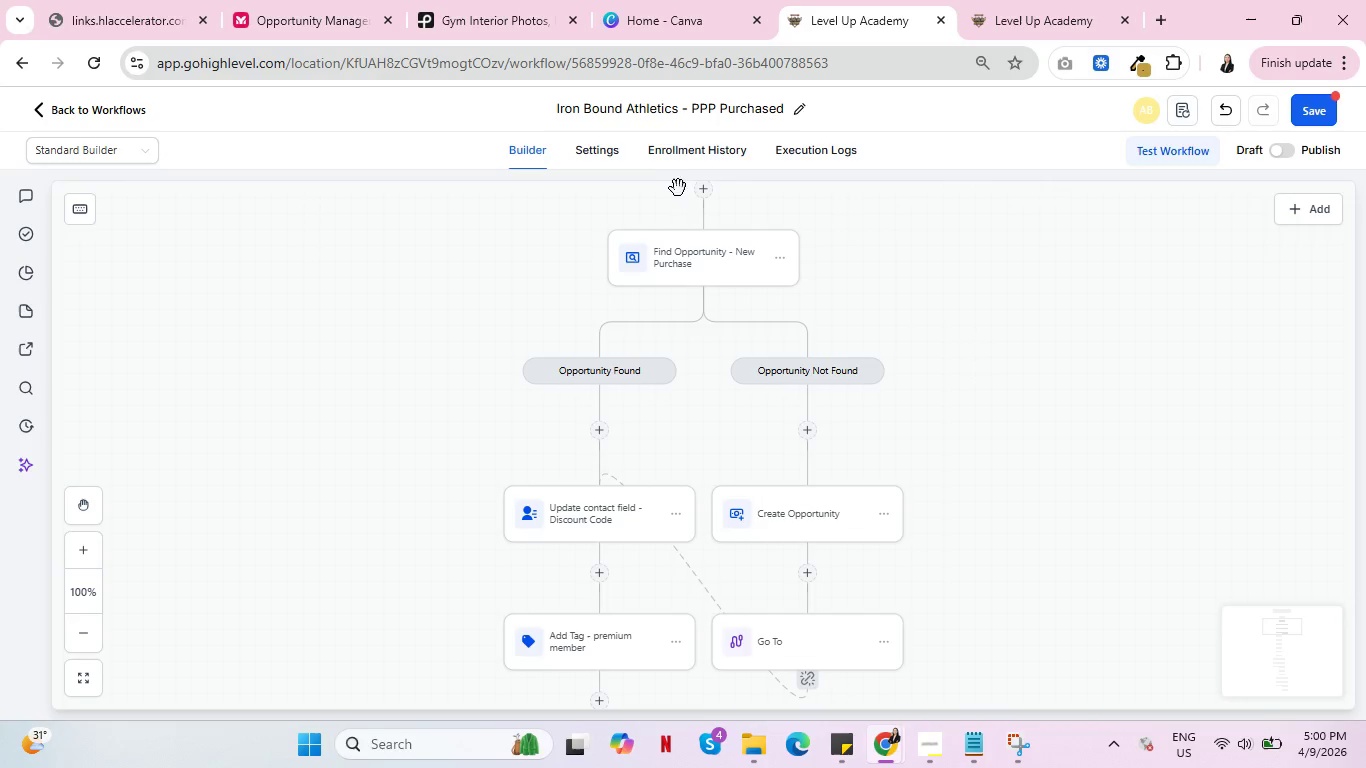 
left_click([682, 149])
 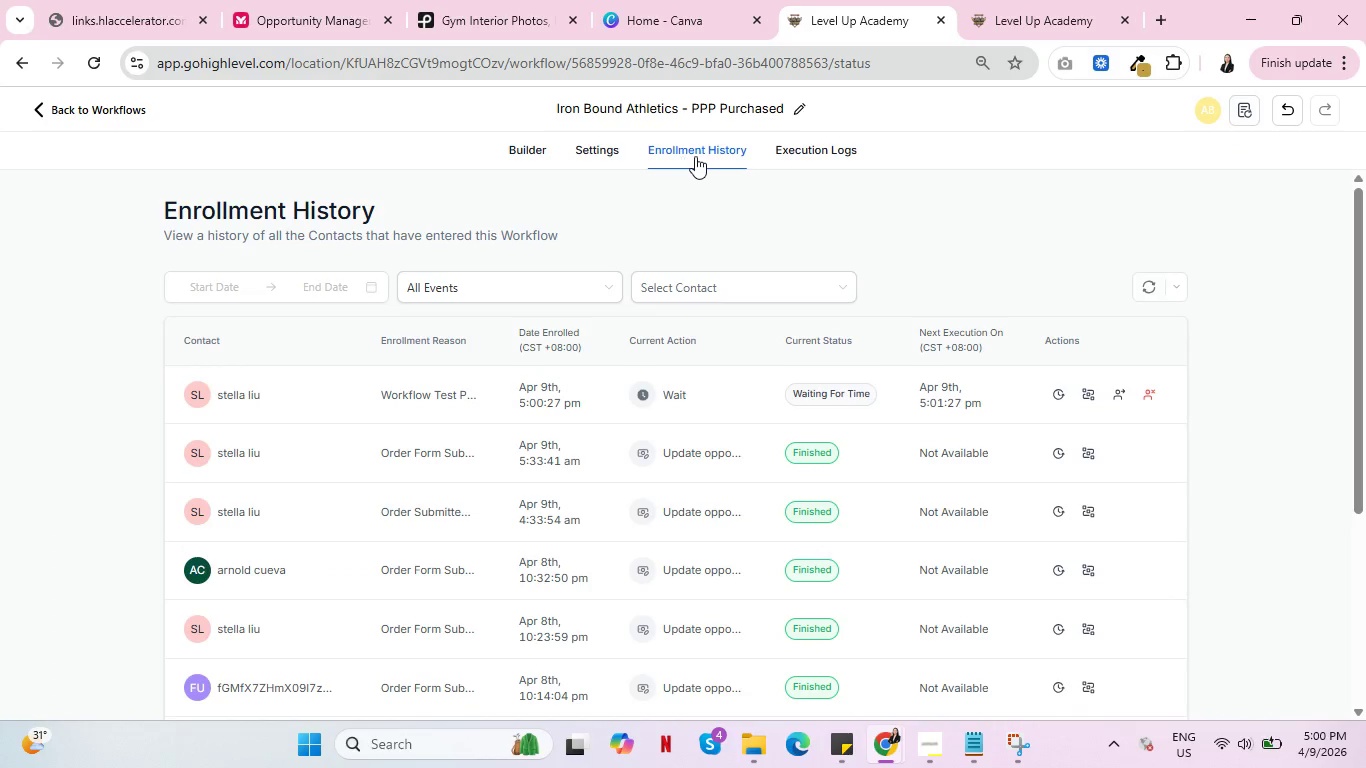 
wait(6.7)
 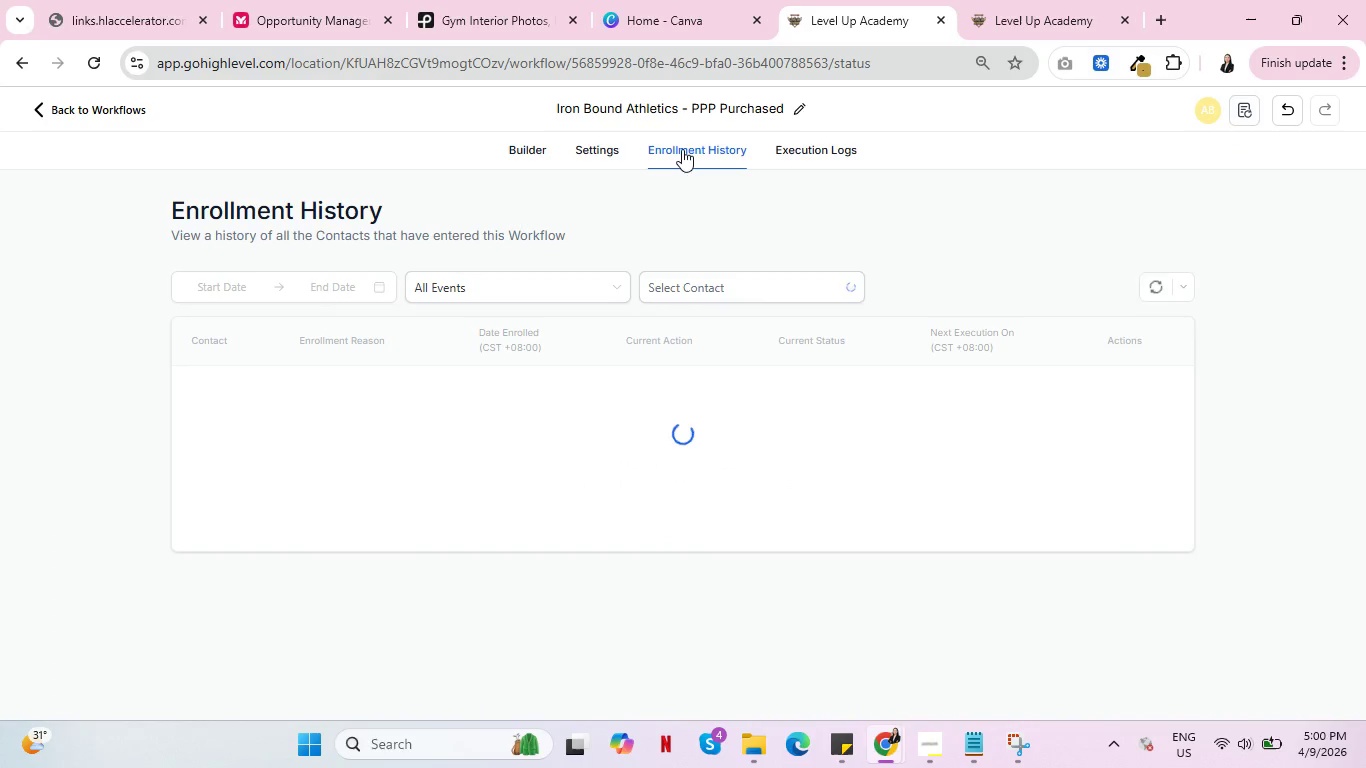 
left_click([537, 149])
 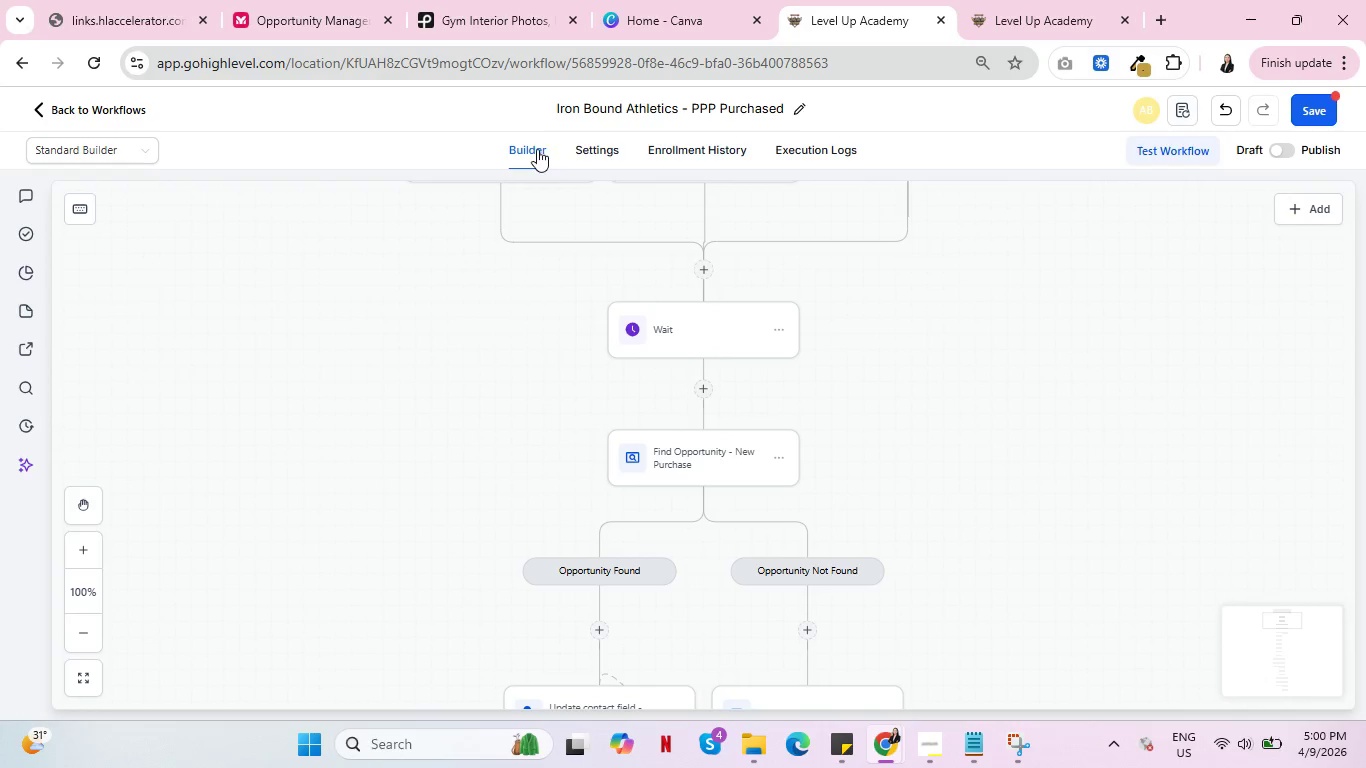 
scroll: coordinate [978, 391], scroll_direction: up, amount: 7.0
 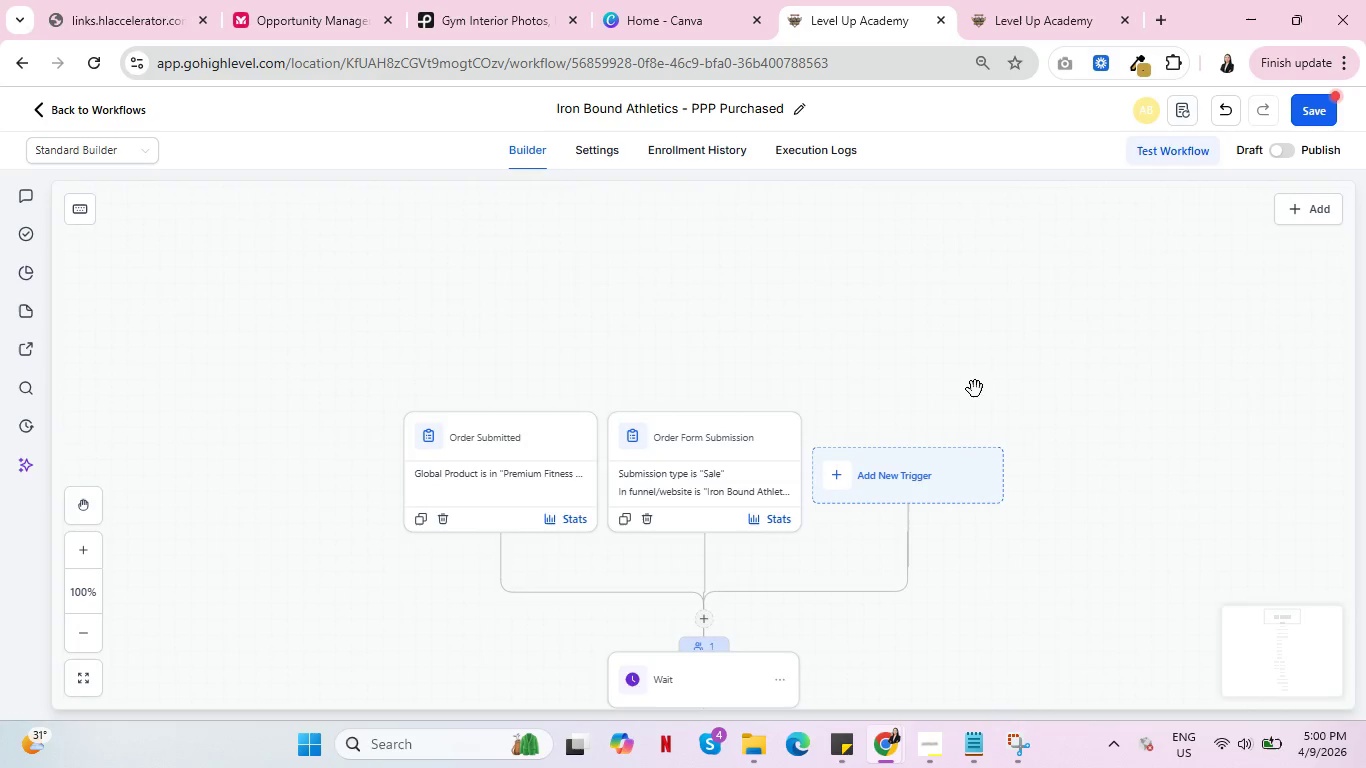 
scroll: coordinate [975, 388], scroll_direction: down, amount: 4.0
 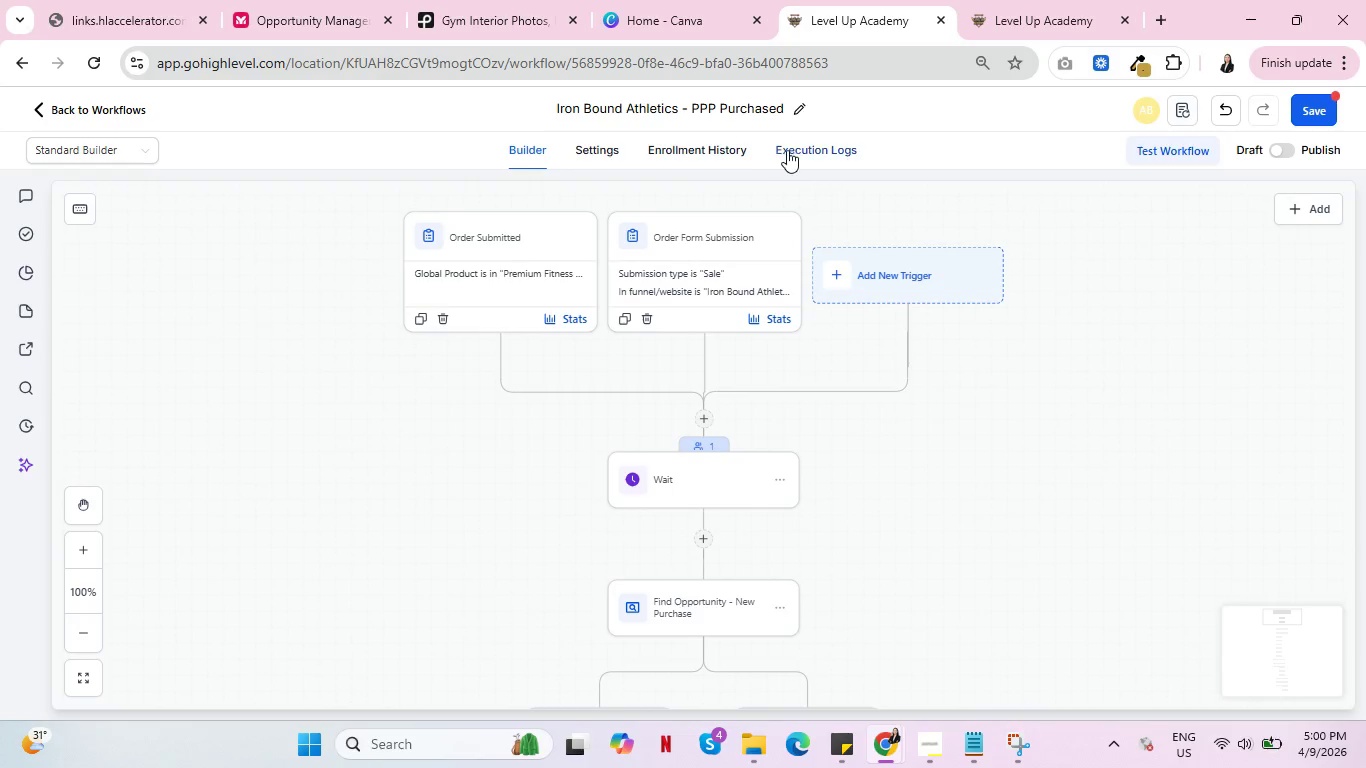 
left_click([792, 148])
 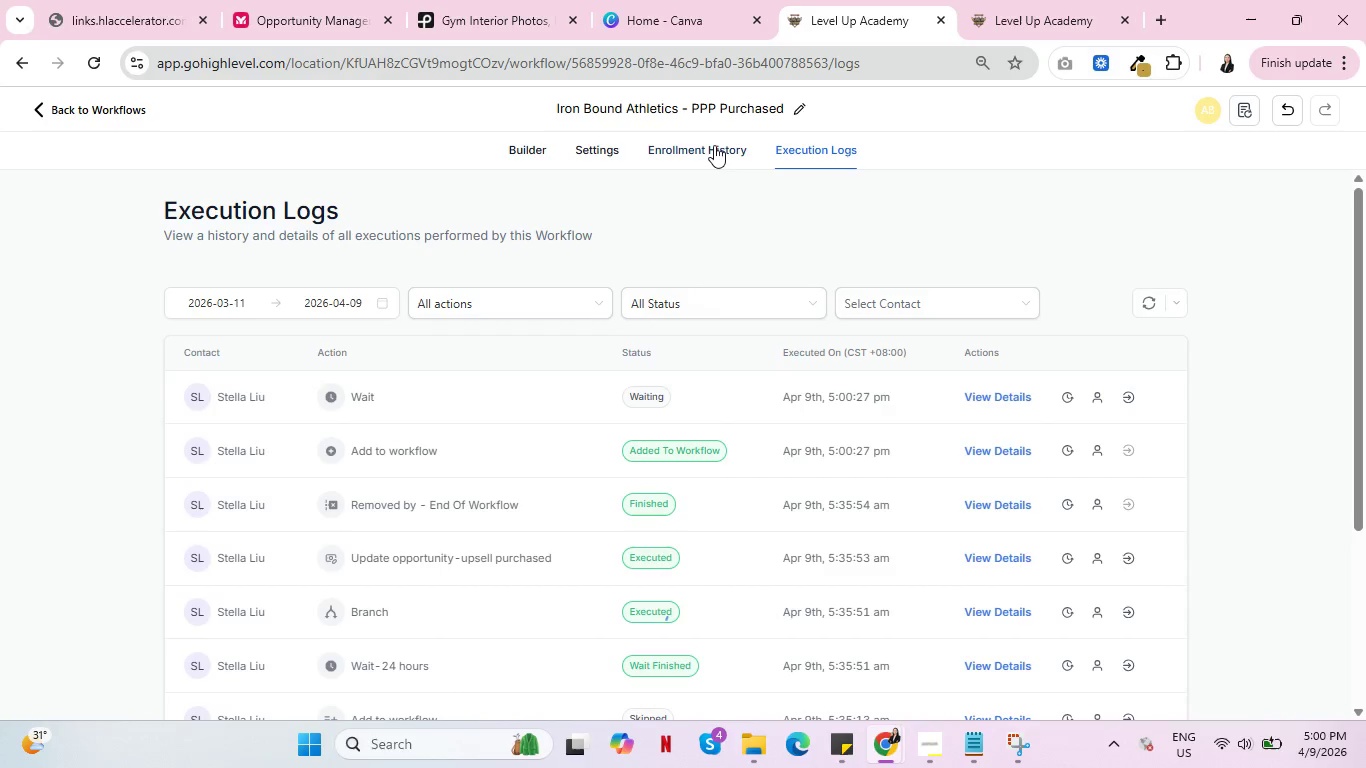 
left_click([712, 148])
 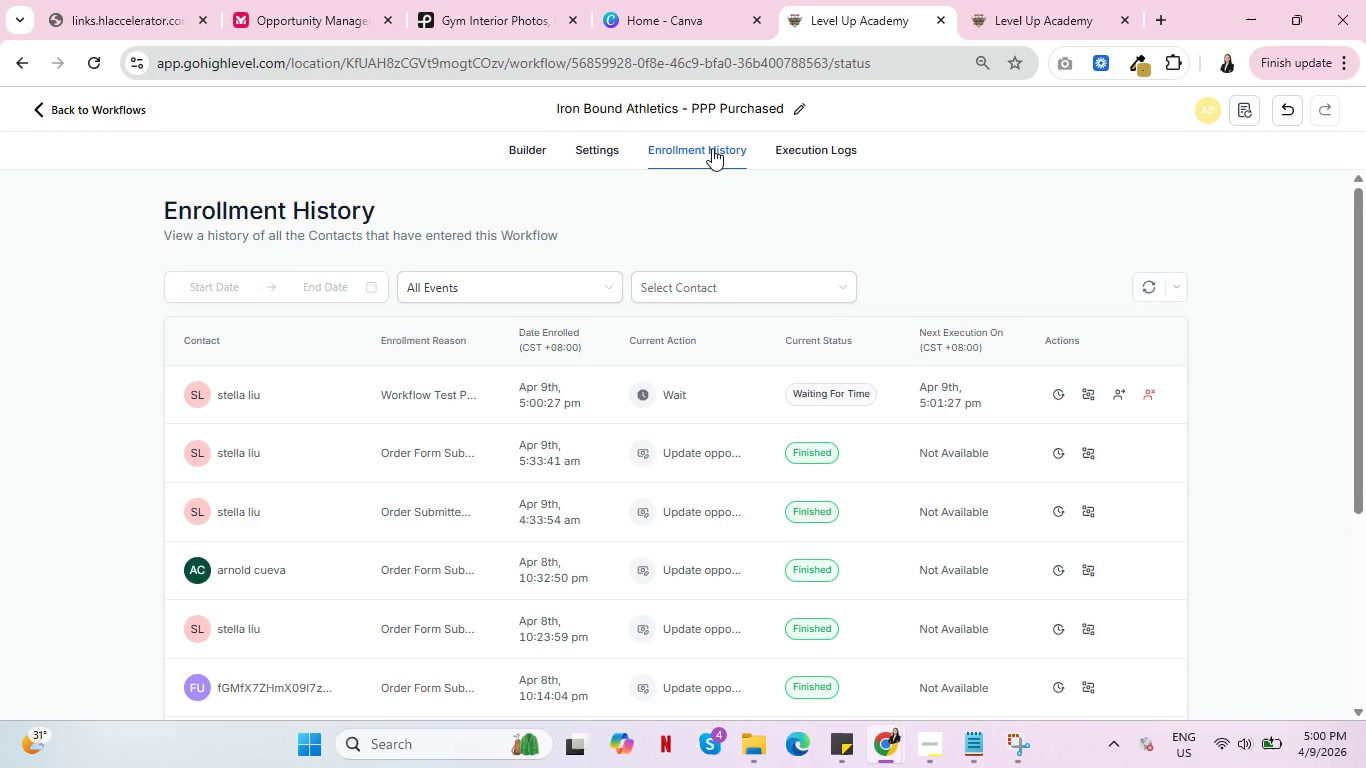 
key(Control+ControlLeft)
 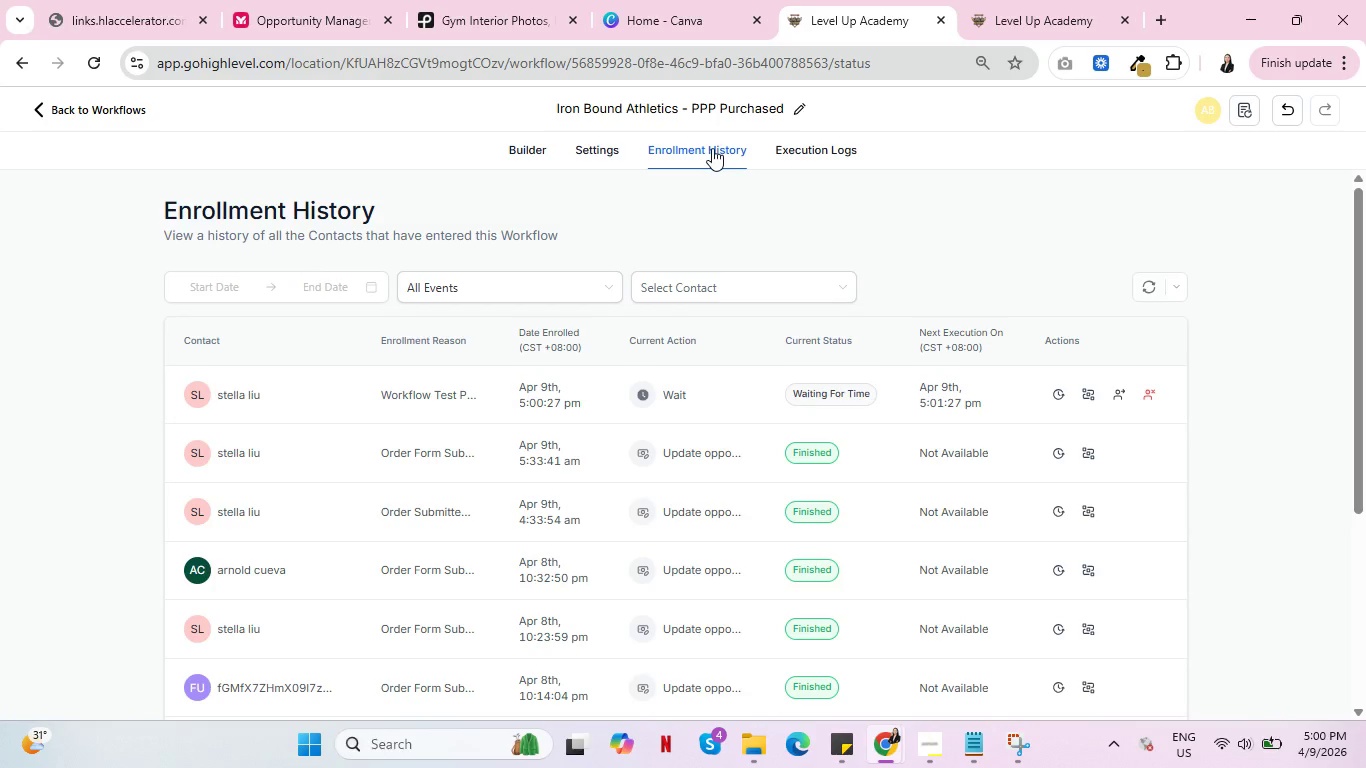 
wait(15.39)
 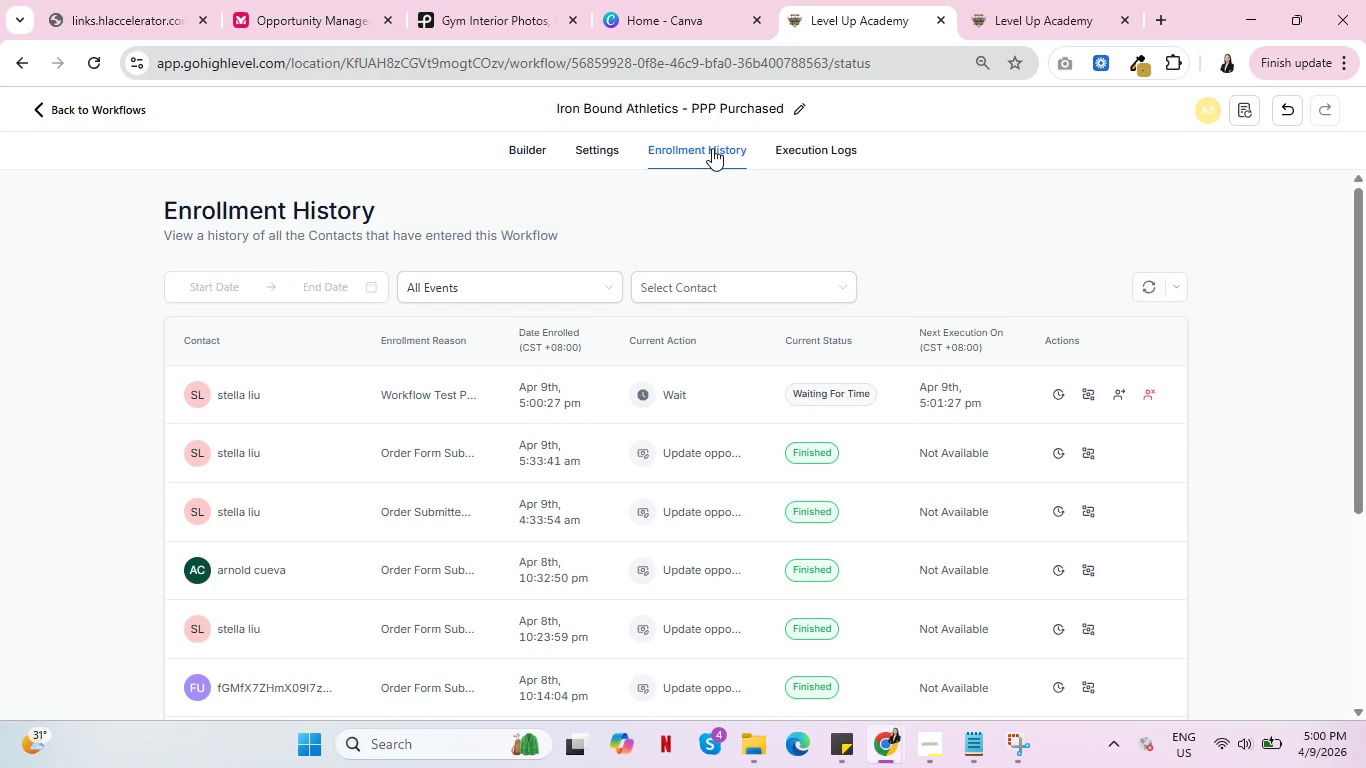 
key(Control+ControlLeft)
 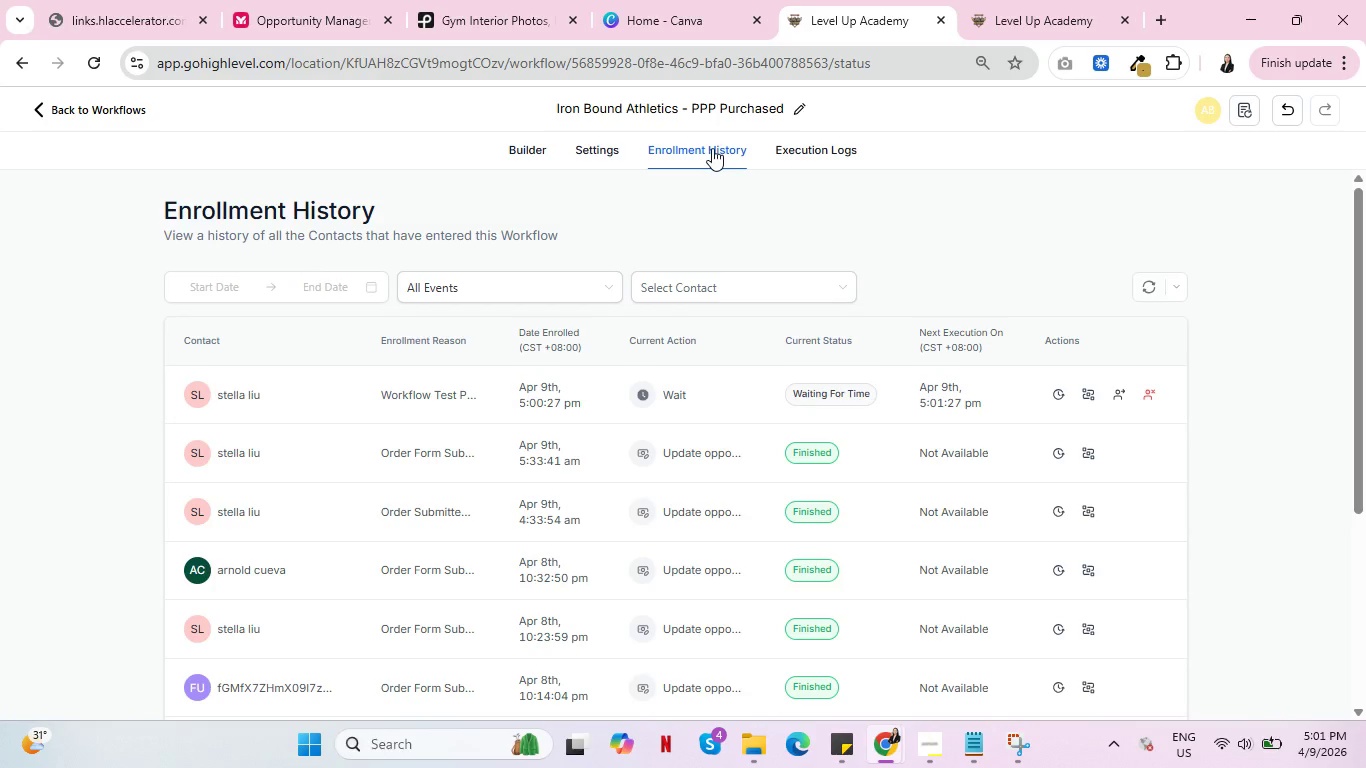 
wait(9.39)
 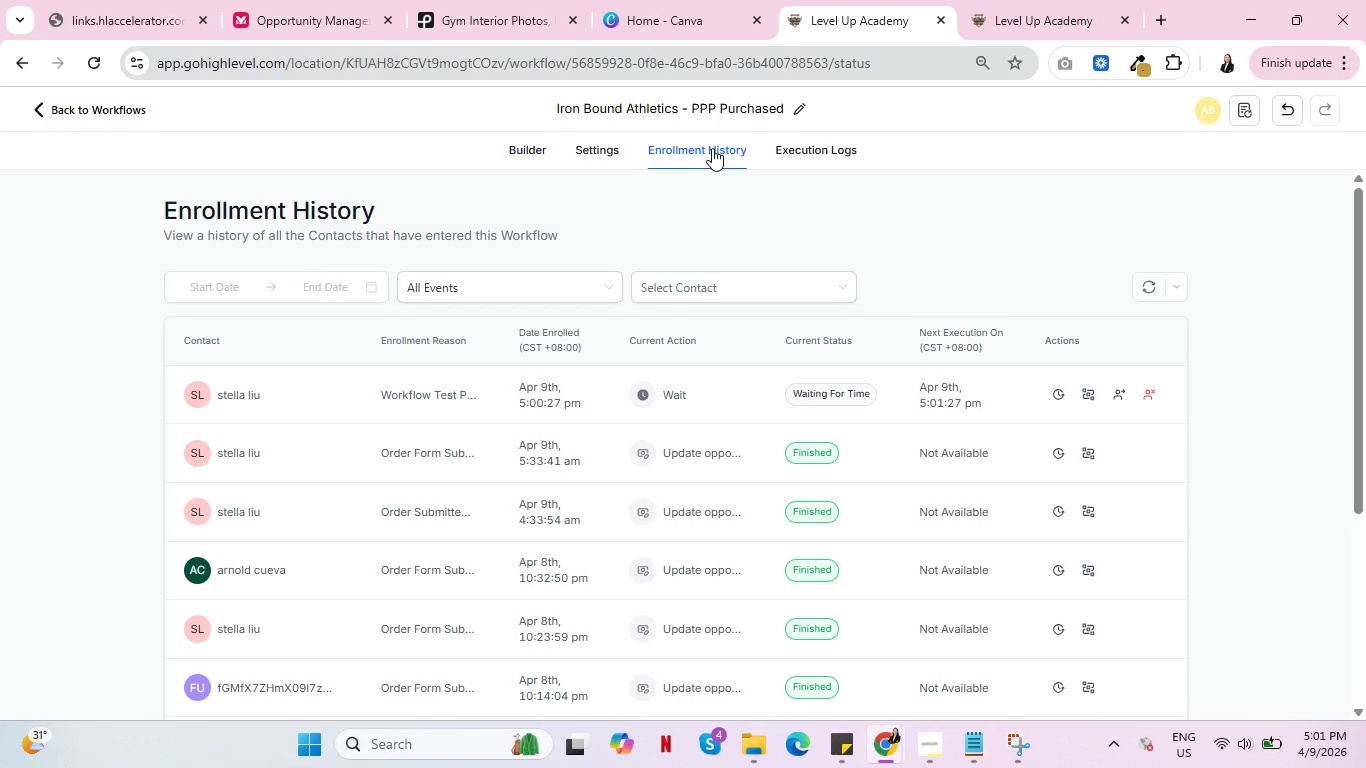 
left_click([814, 140])
 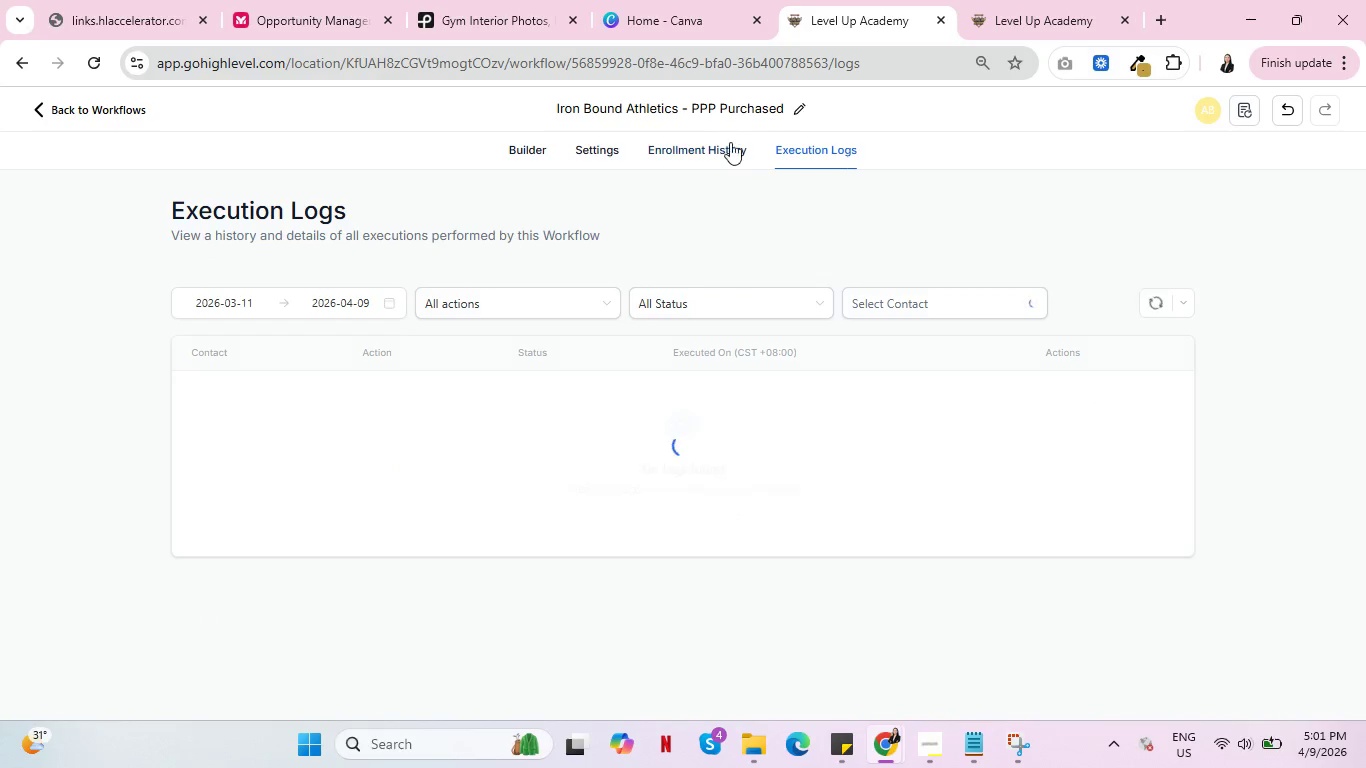 
double_click([720, 142])
 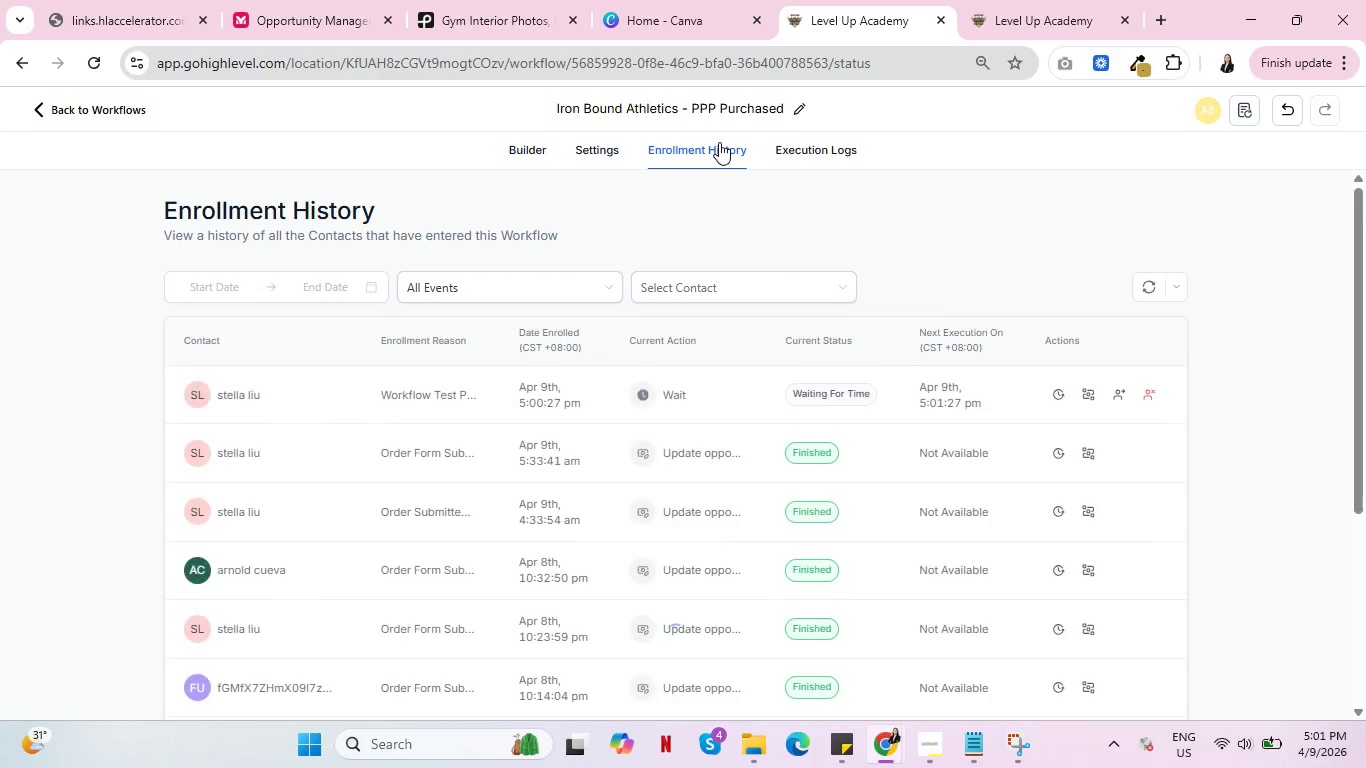 
mouse_move([843, 390])
 